 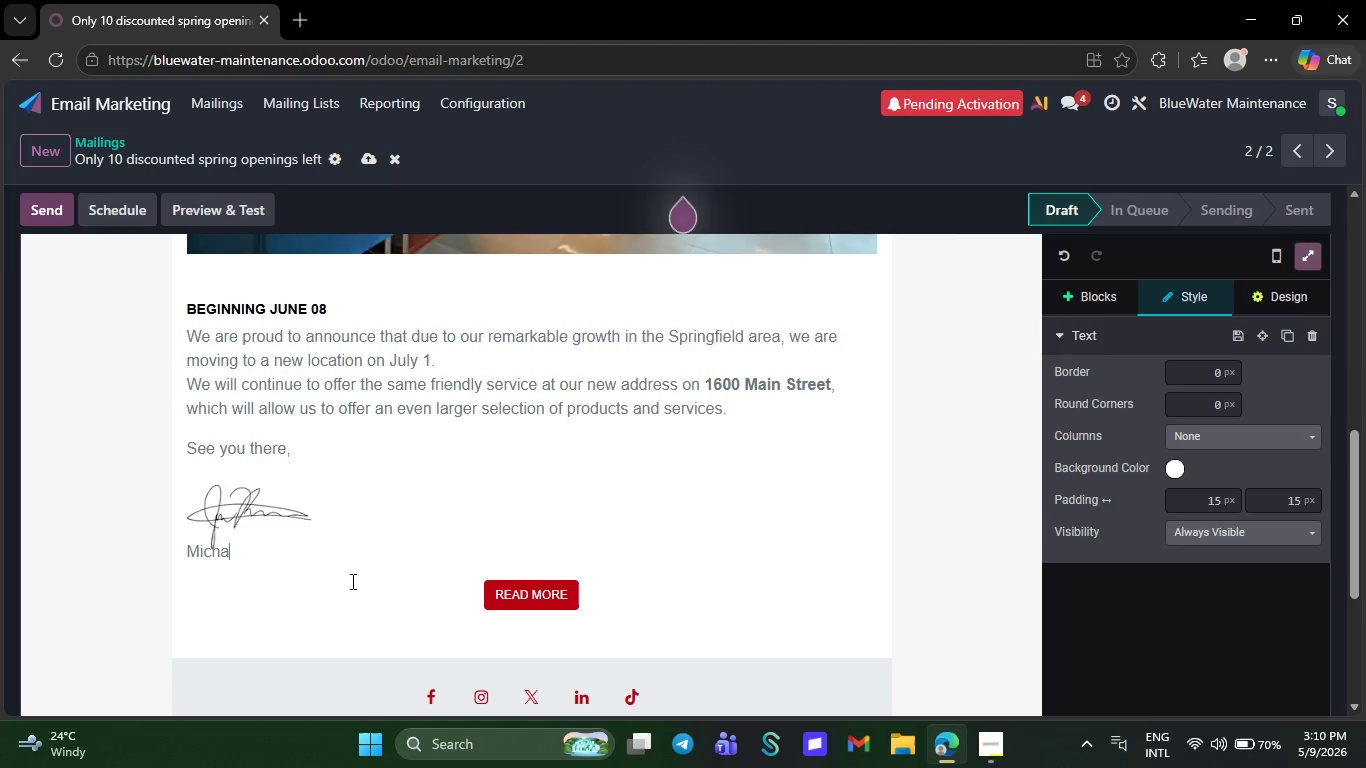 
key(Backspace)
 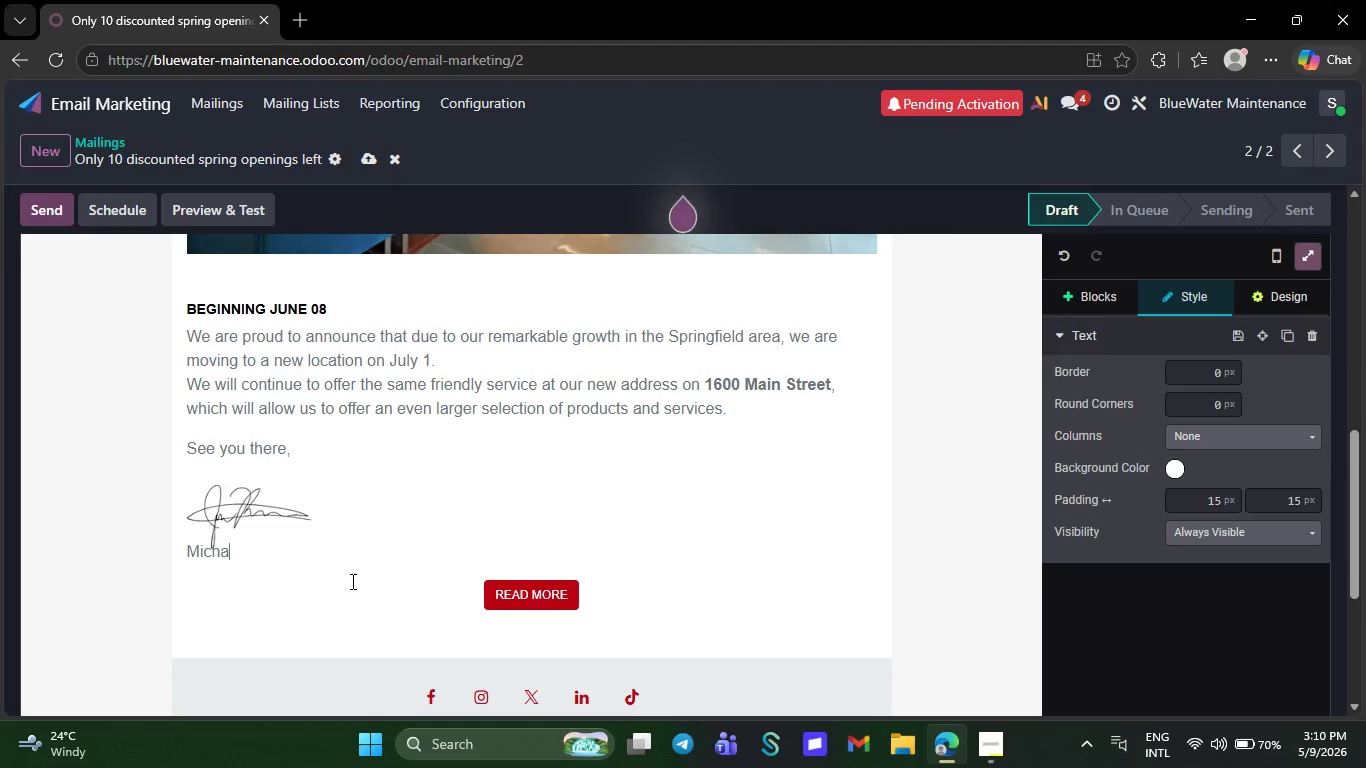 
key(Backspace)
 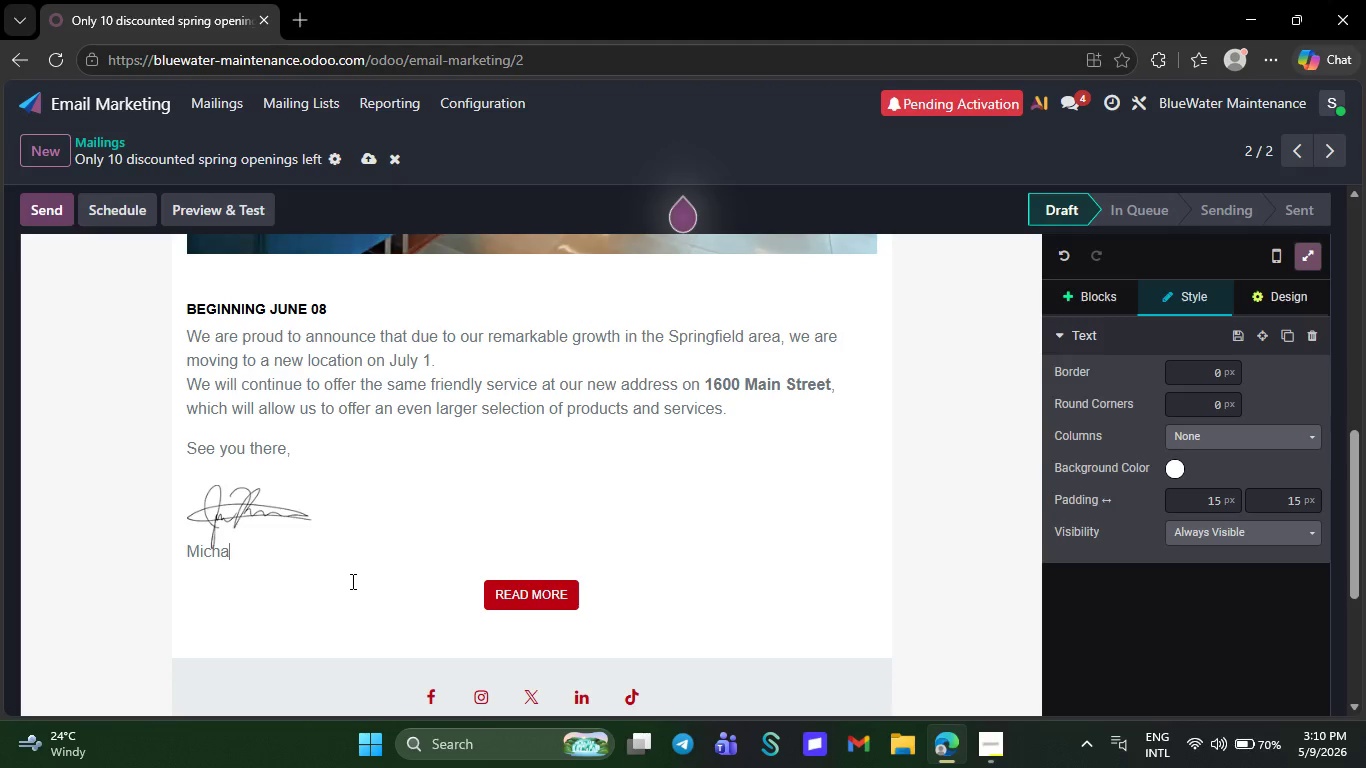 
key(Backspace)
 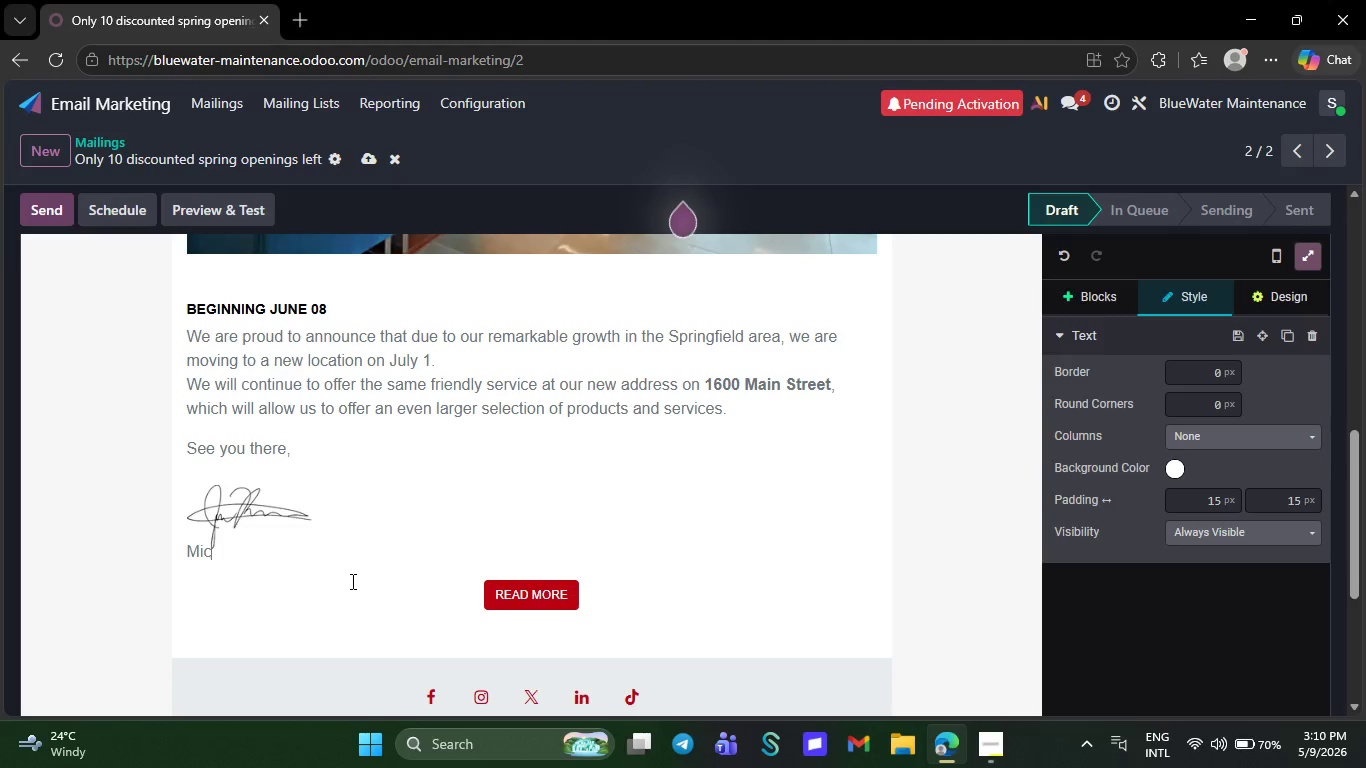 
key(Backspace)
 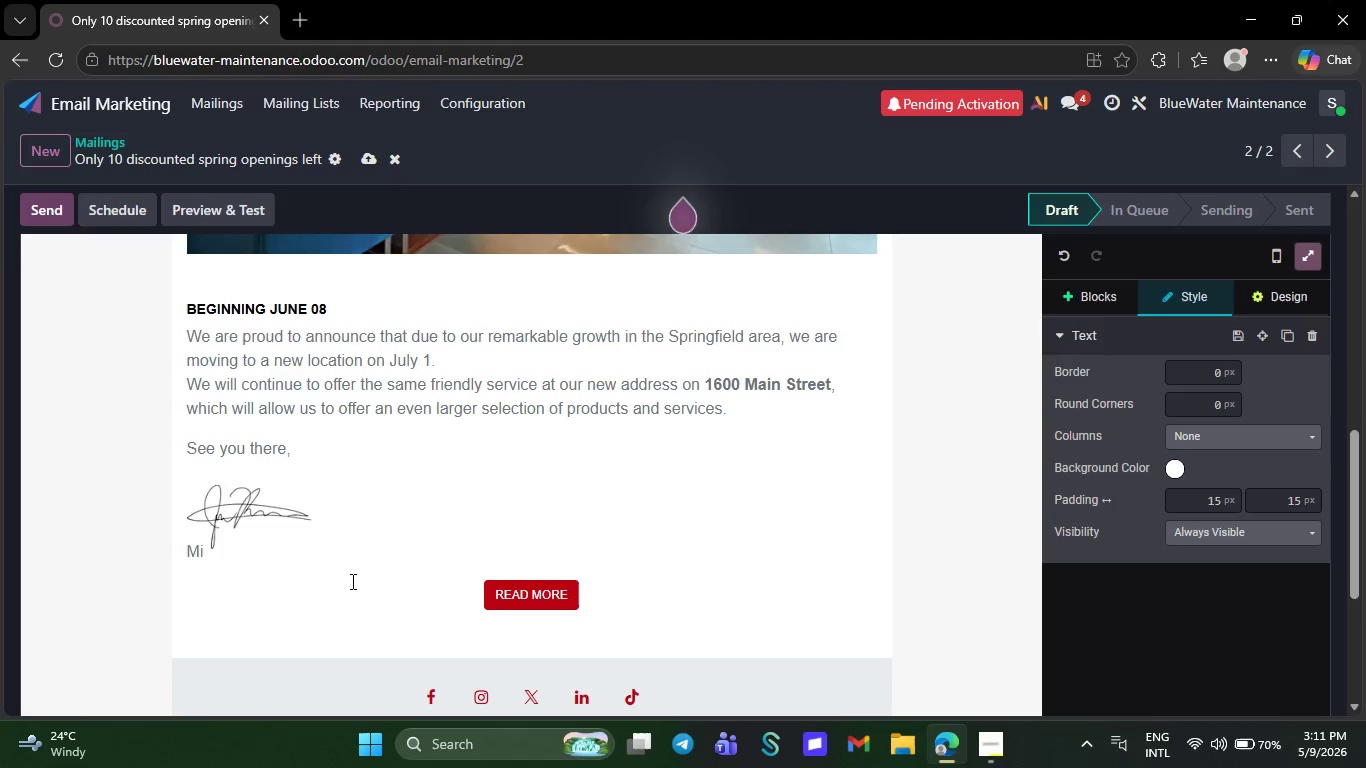 
key(Backspace)
 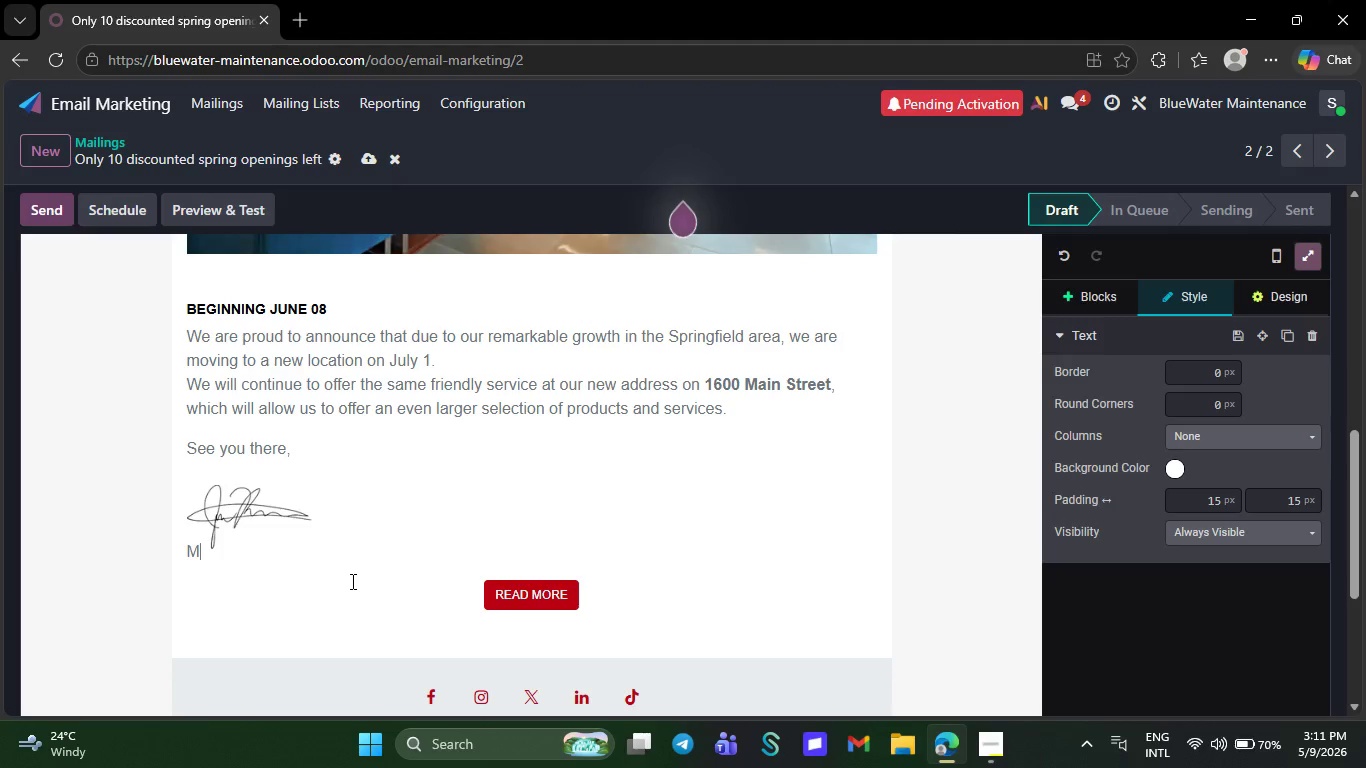 
key(Backspace)
 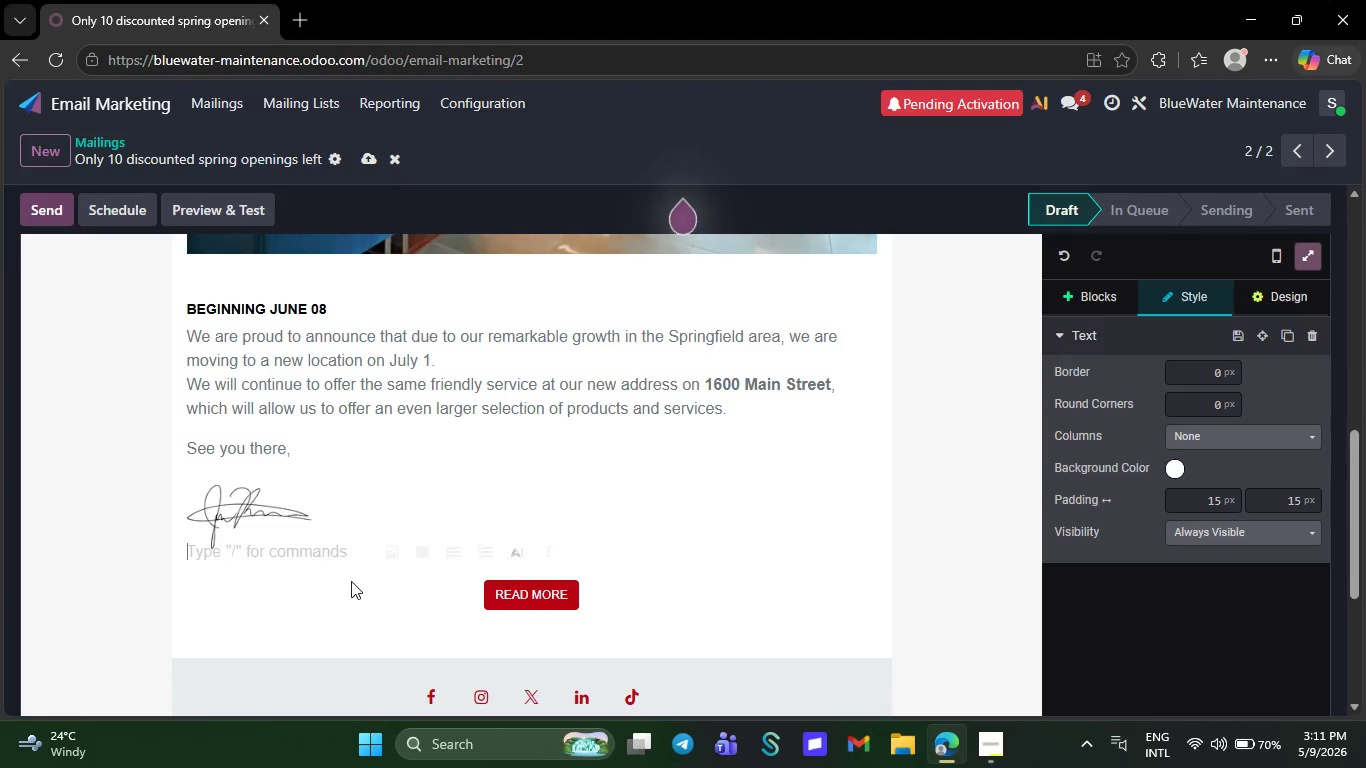 
key(Backspace)
 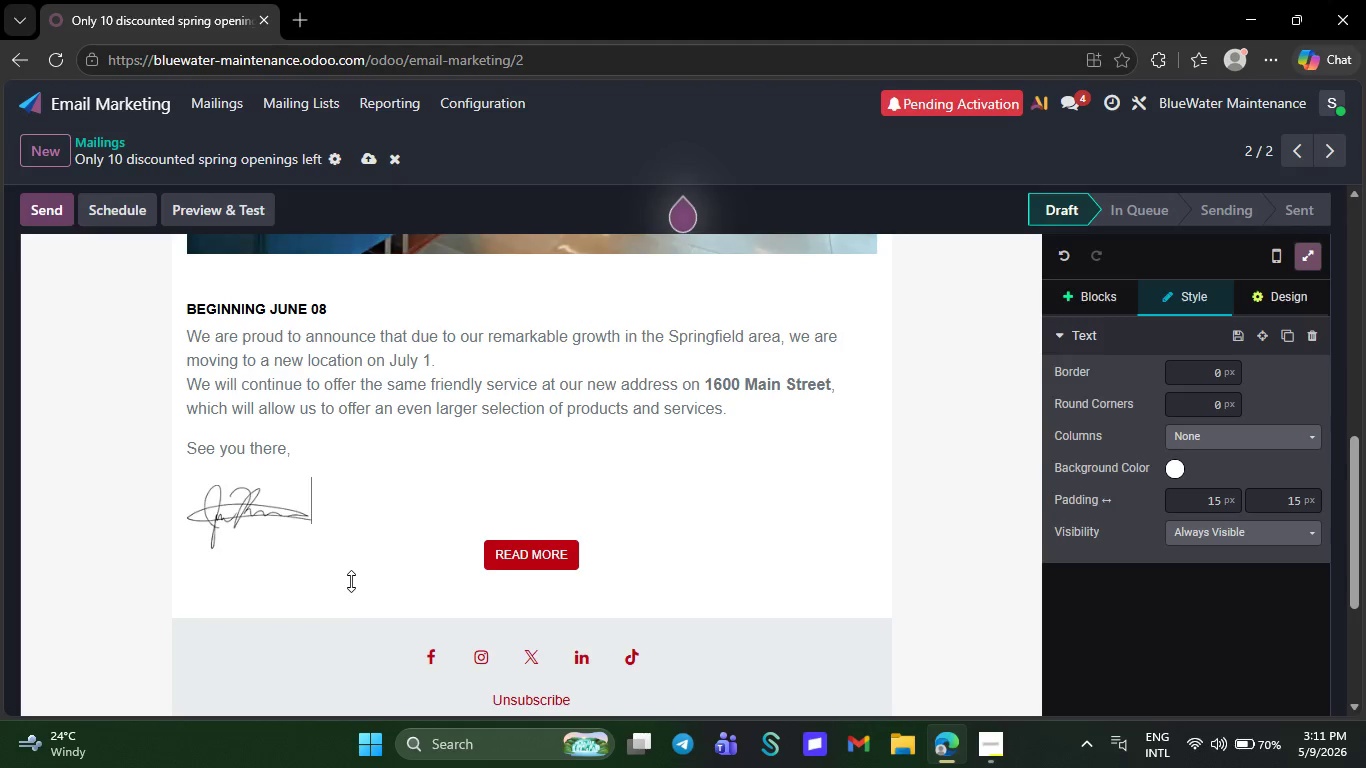 
key(Backspace)
 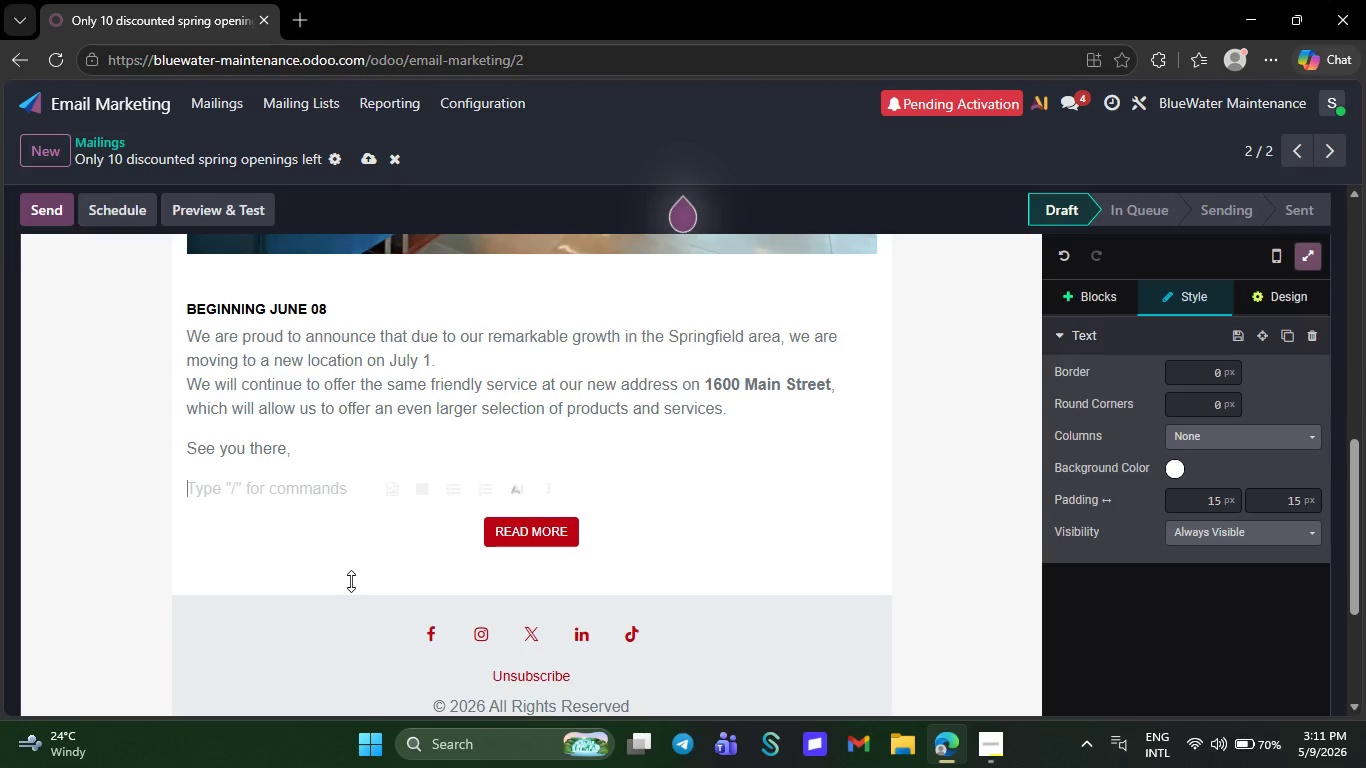 
key(Backspace)
 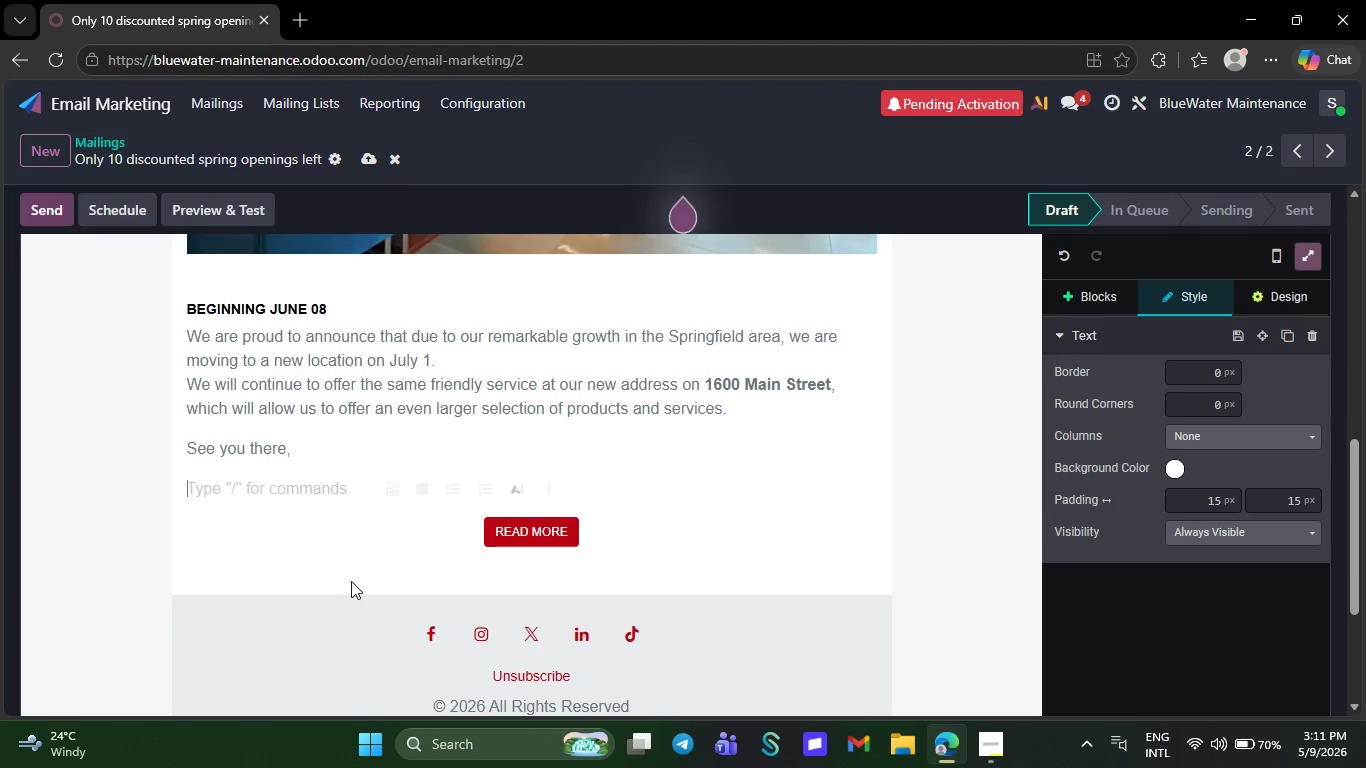 
key(Backspace)
 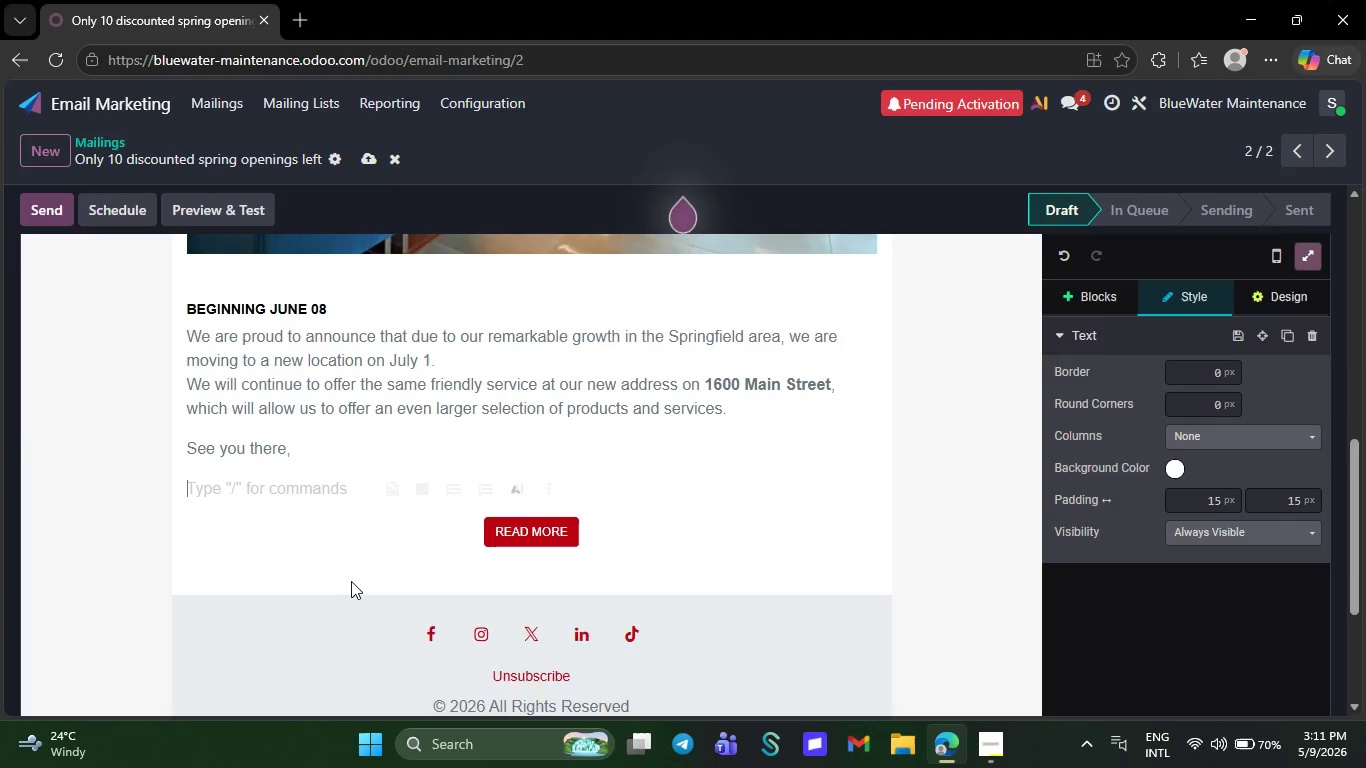 
key(Backspace)
 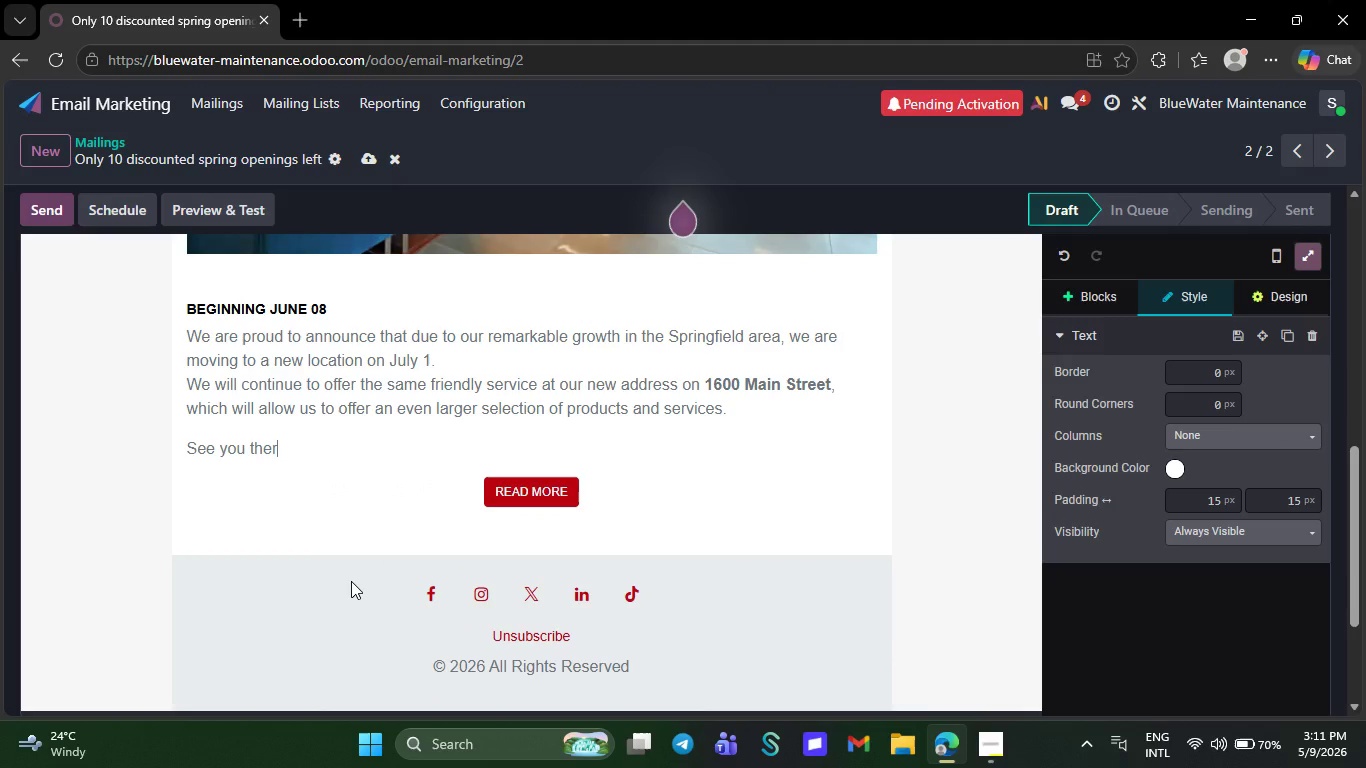 
key(Backspace)
 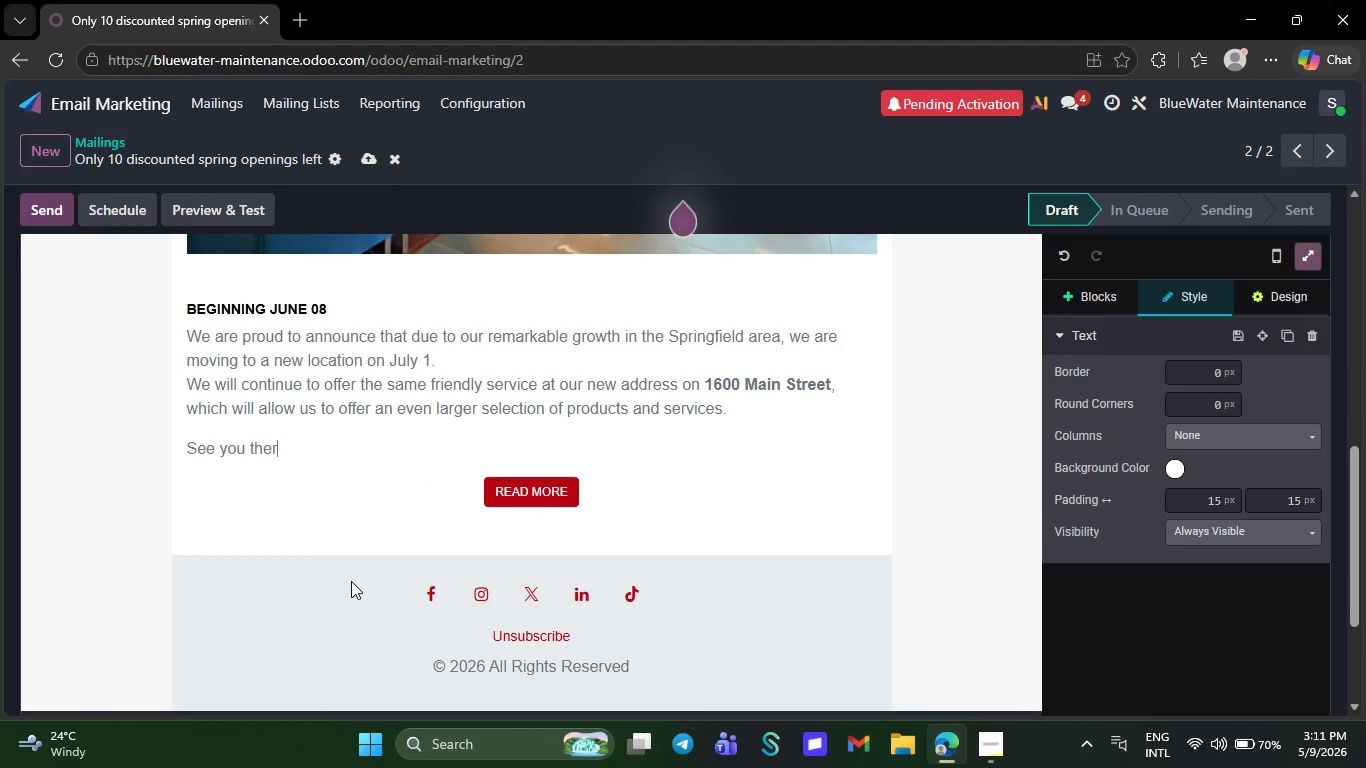 
key(Backspace)
 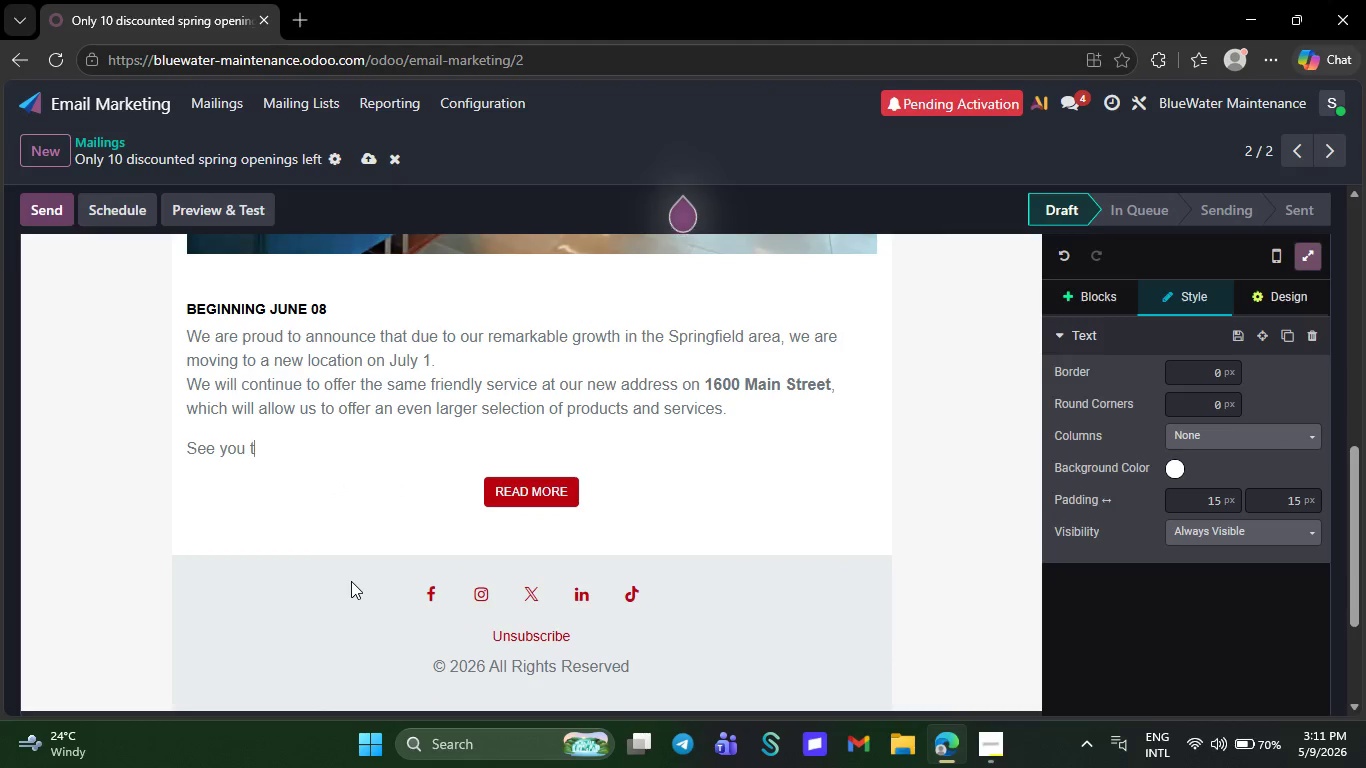 
key(Backspace)
 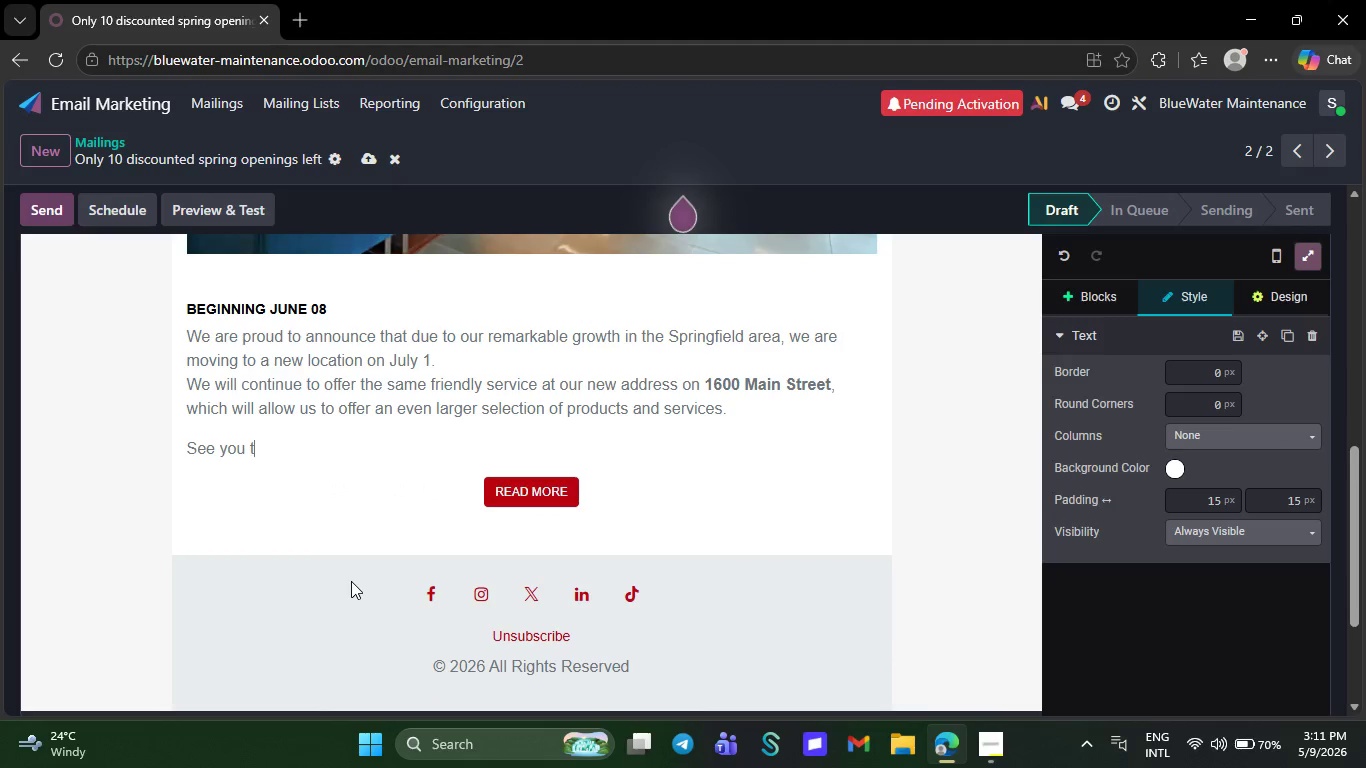 
key(Backspace)
 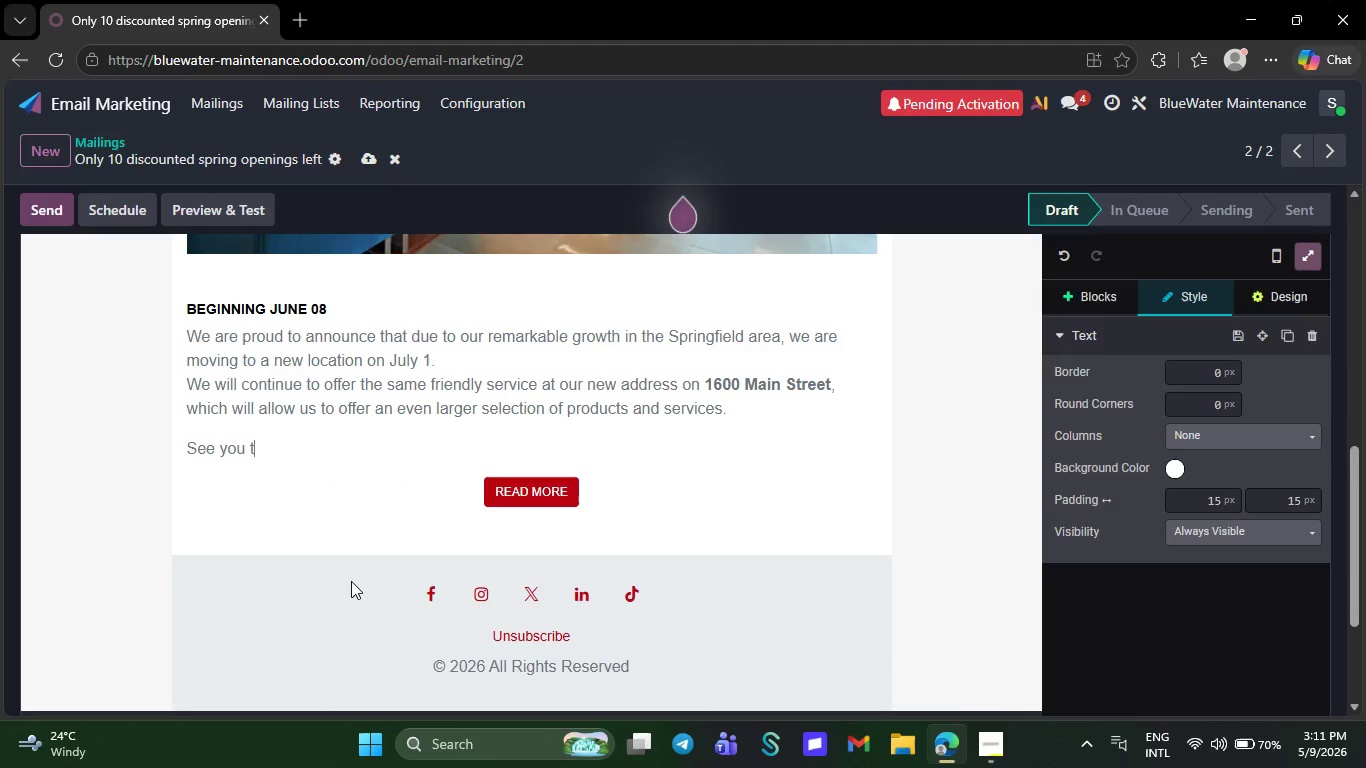 
key(Backspace)
 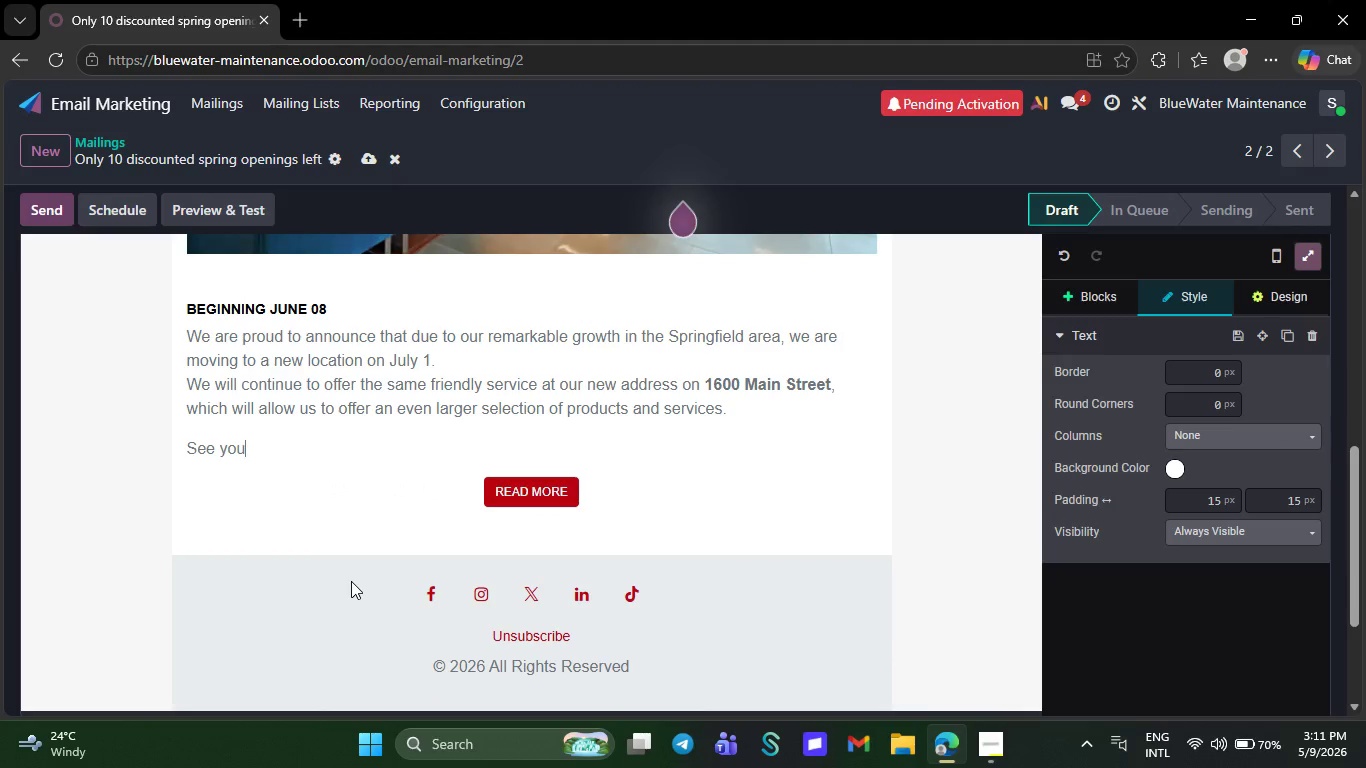 
key(Backspace)
 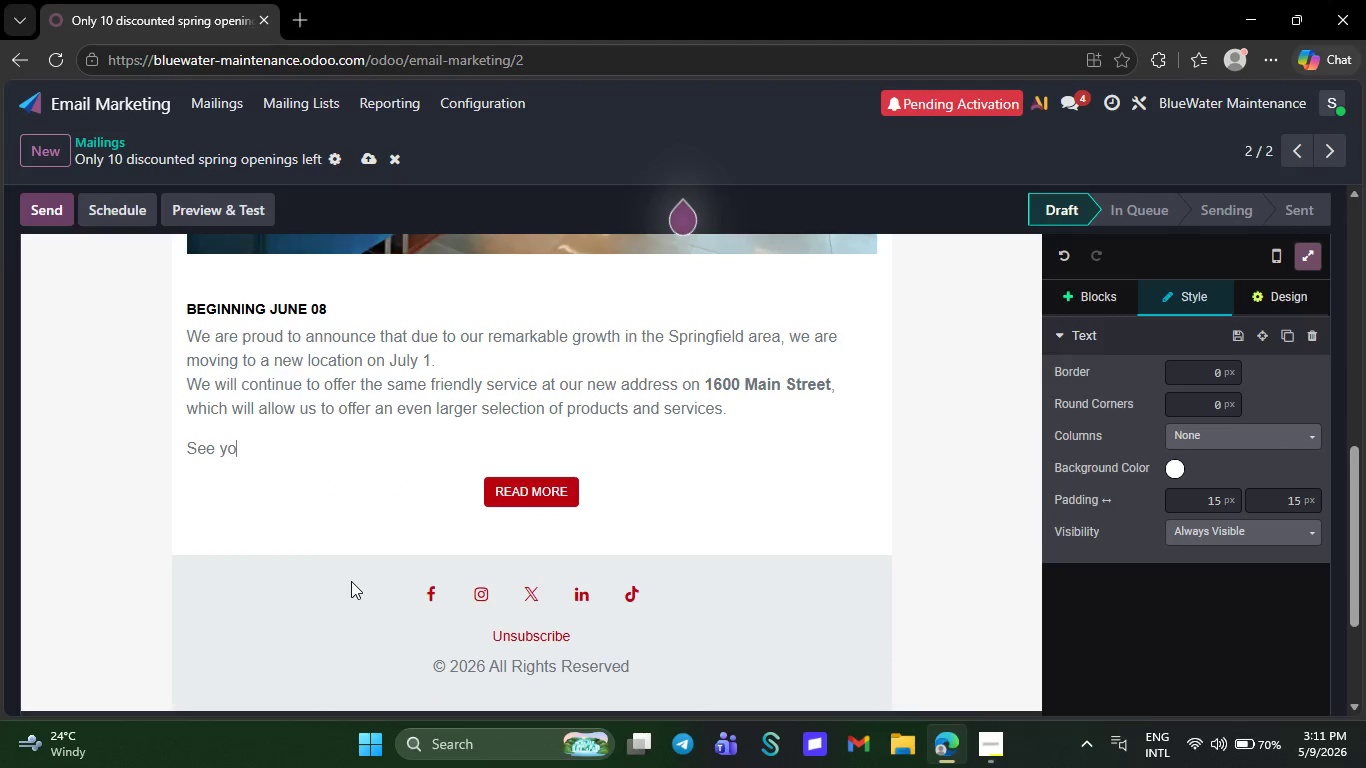 
key(Backspace)
 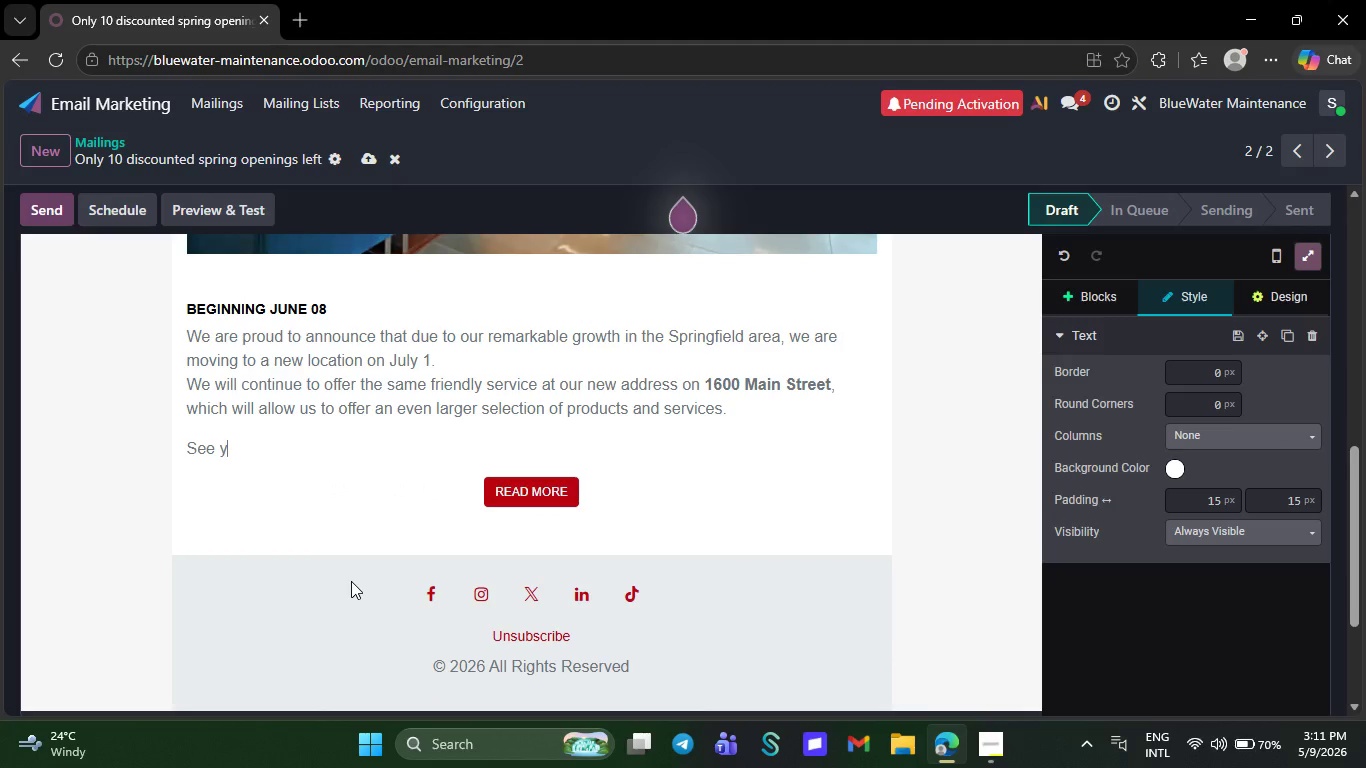 
key(Backspace)
 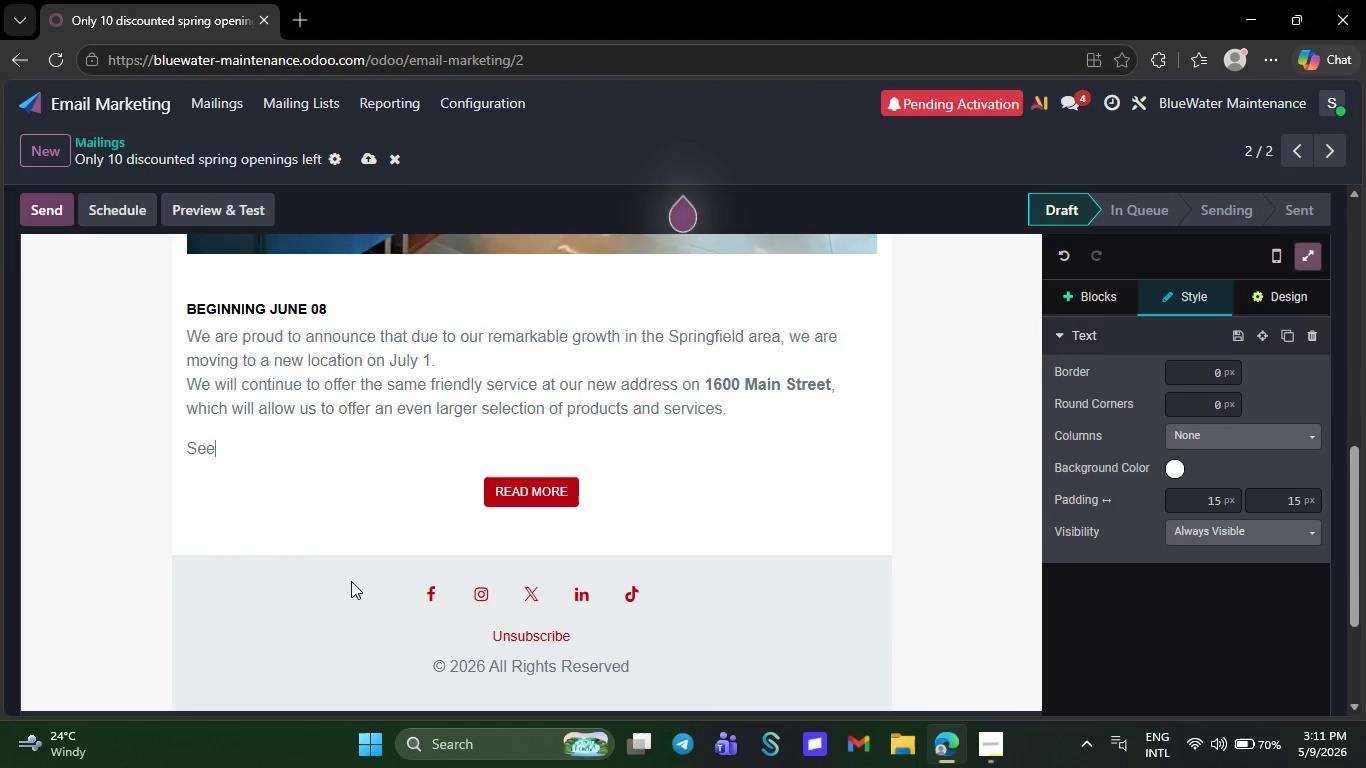 
key(Backspace)
 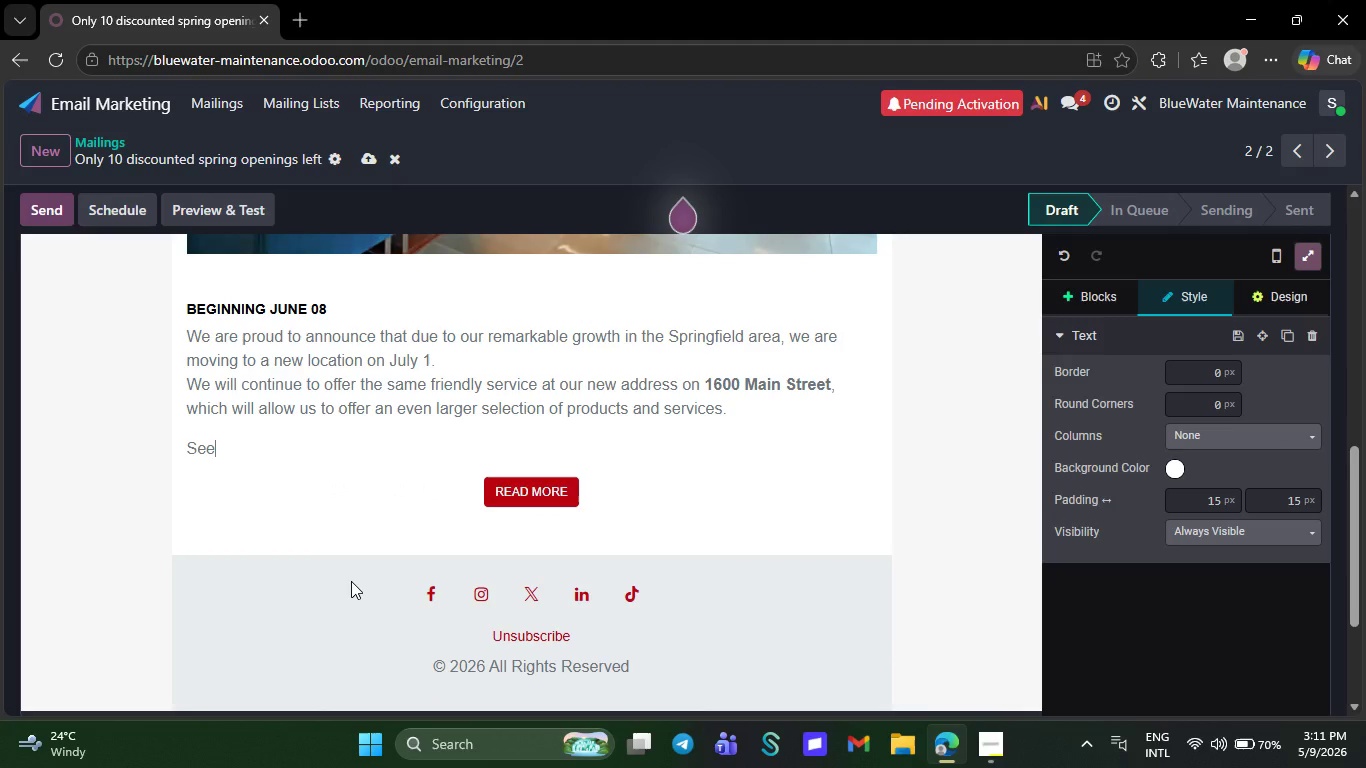 
key(Backspace)
 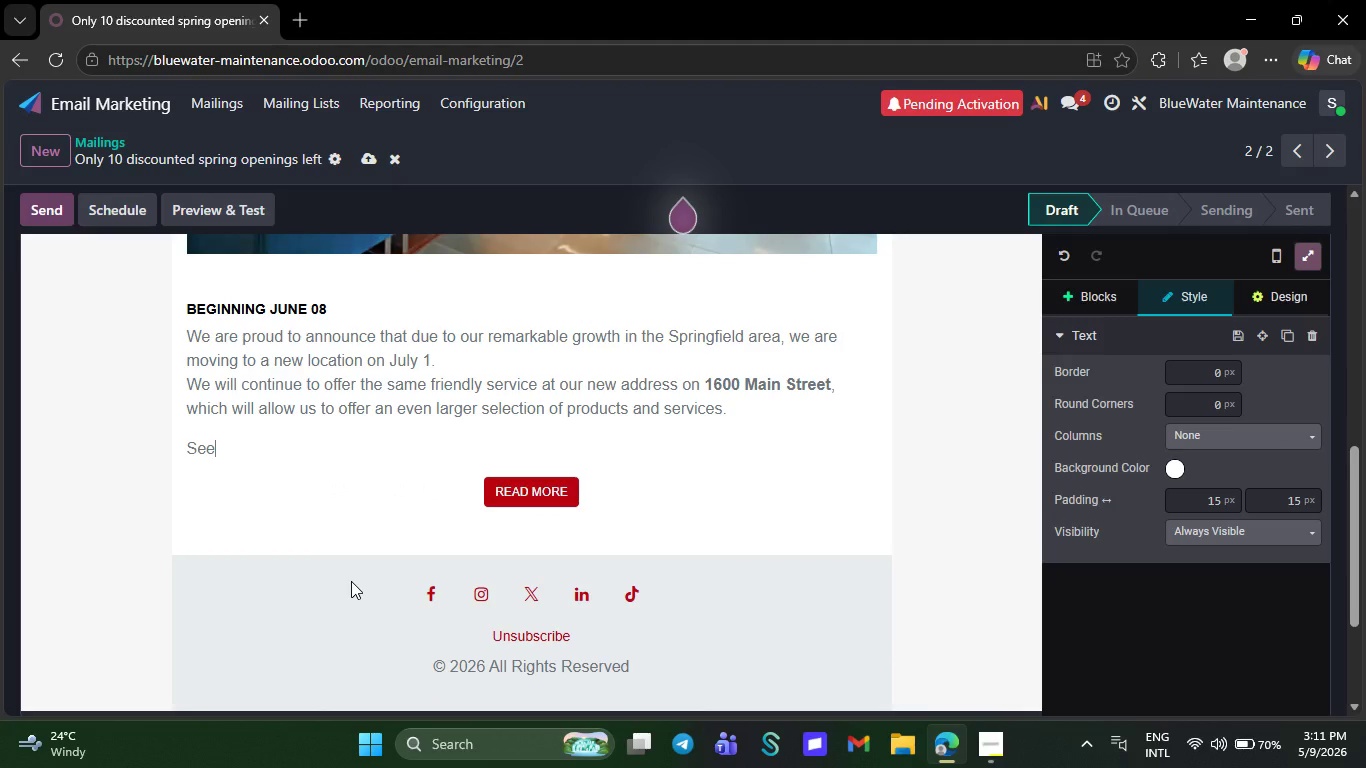 
key(Backspace)
 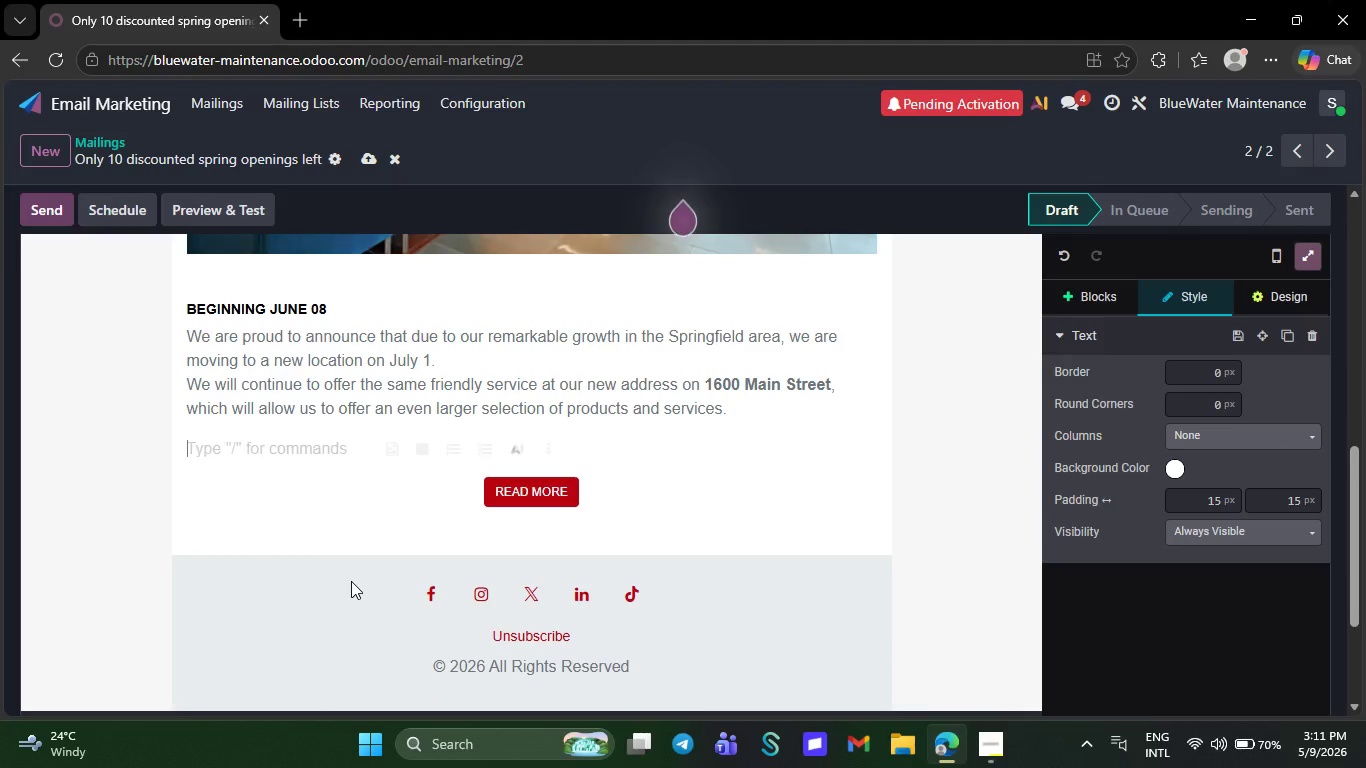 
key(Backspace)
 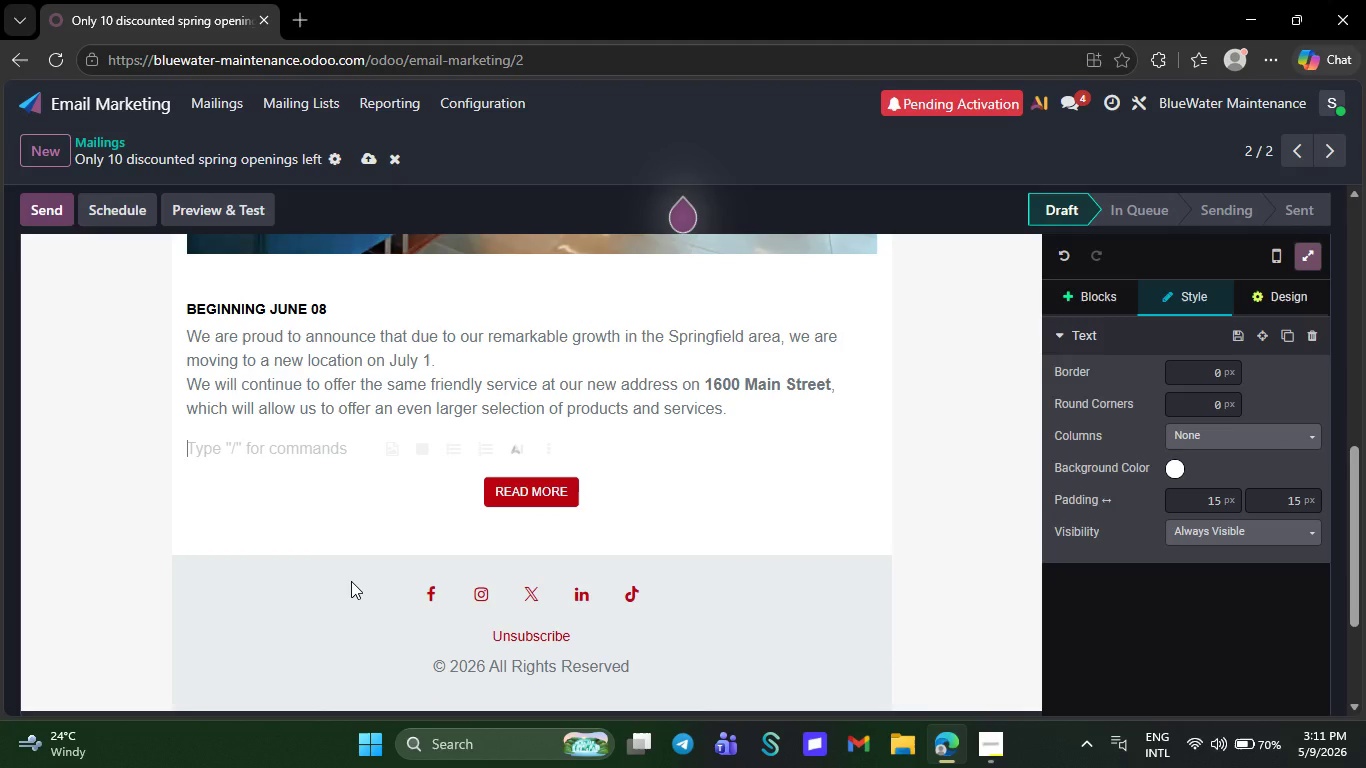 
key(Backspace)
 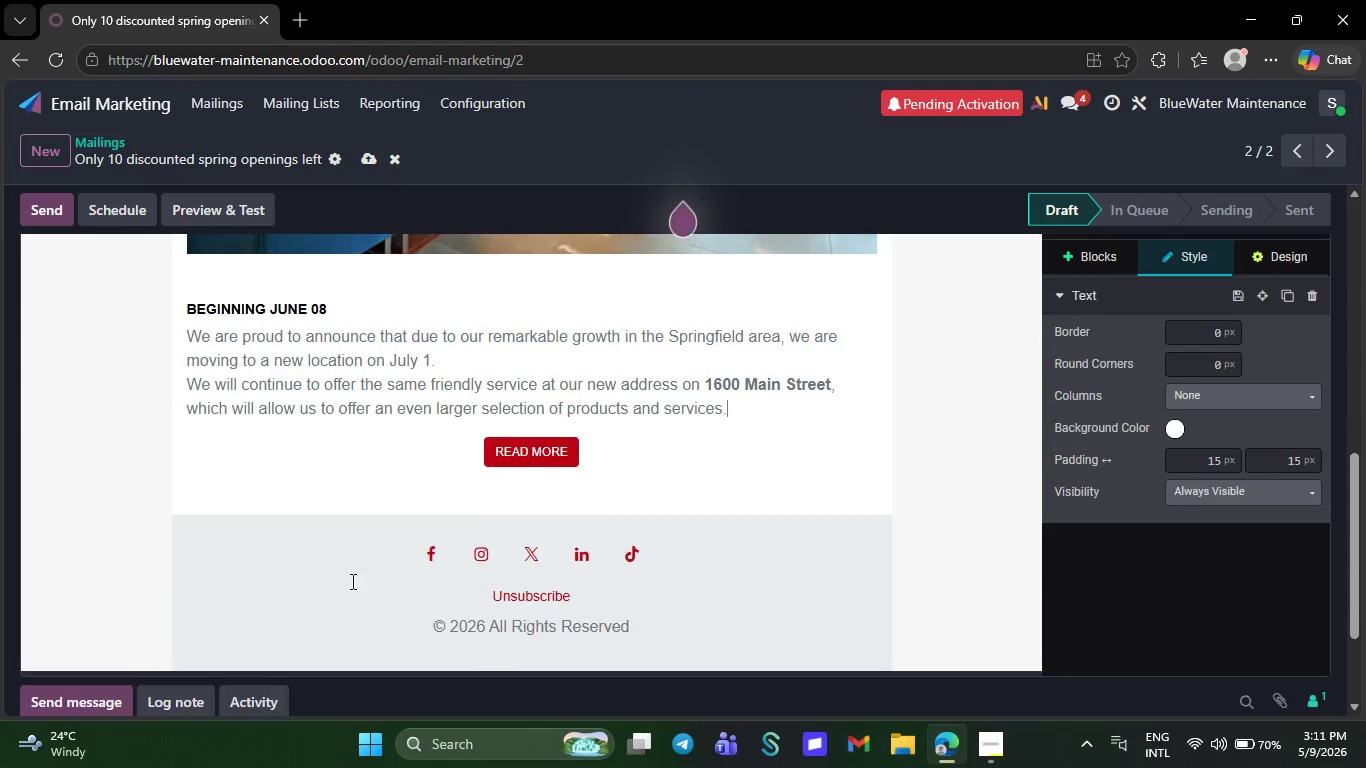 
key(Backspace)
 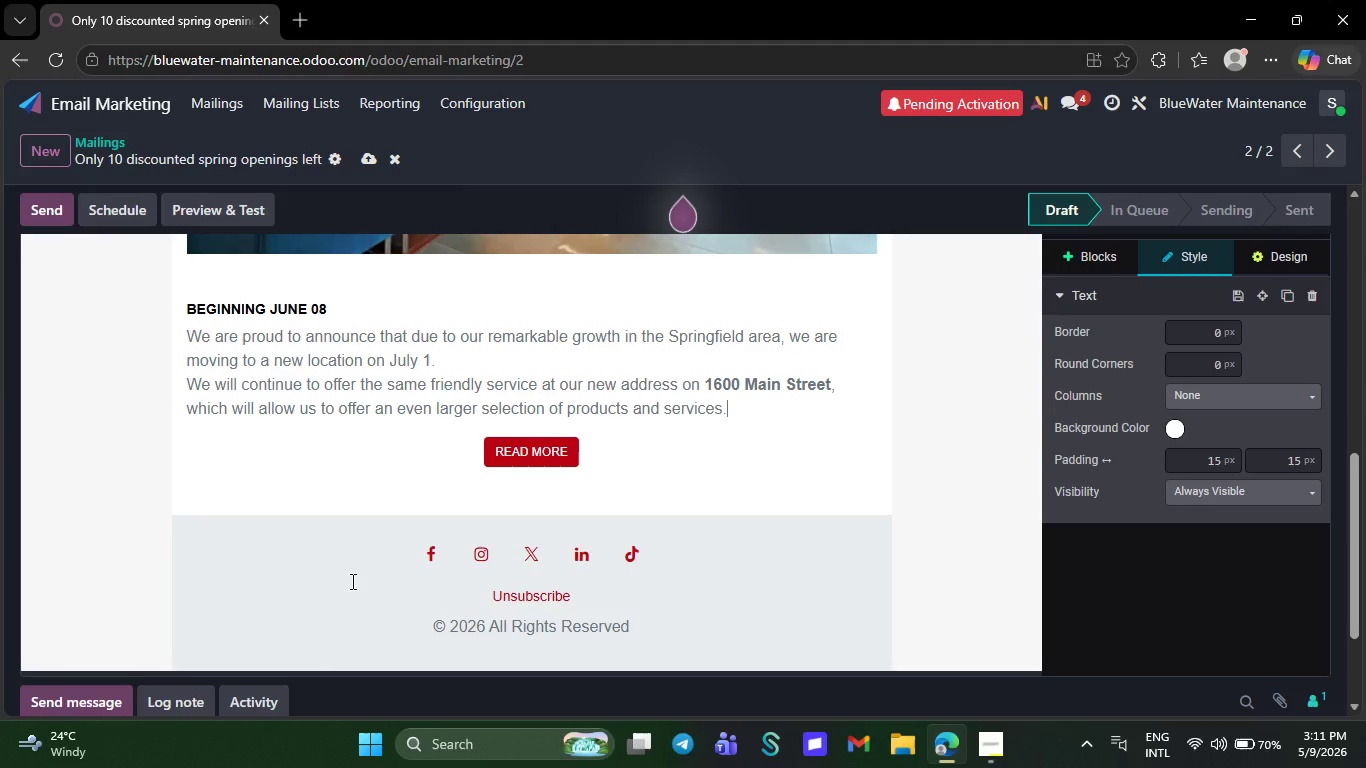 
key(Backspace)
 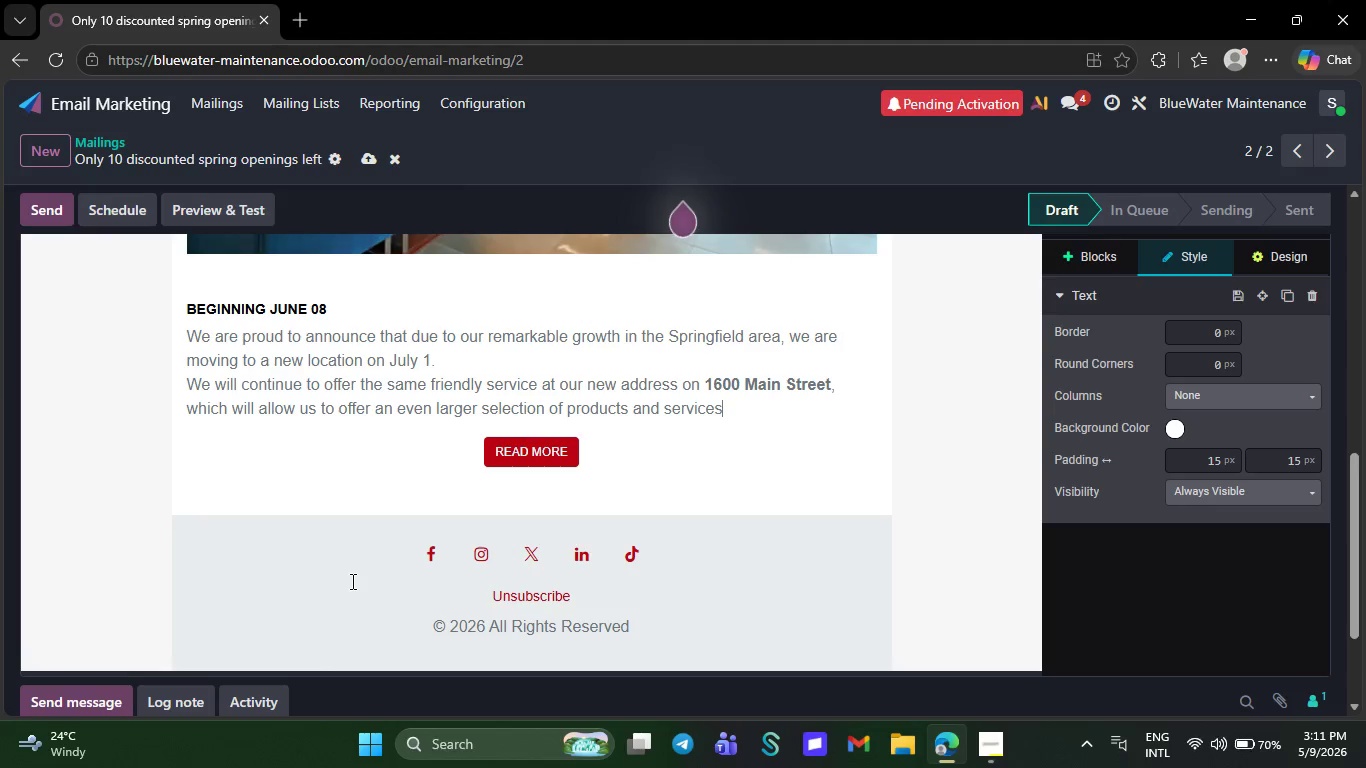 
key(Backspace)
 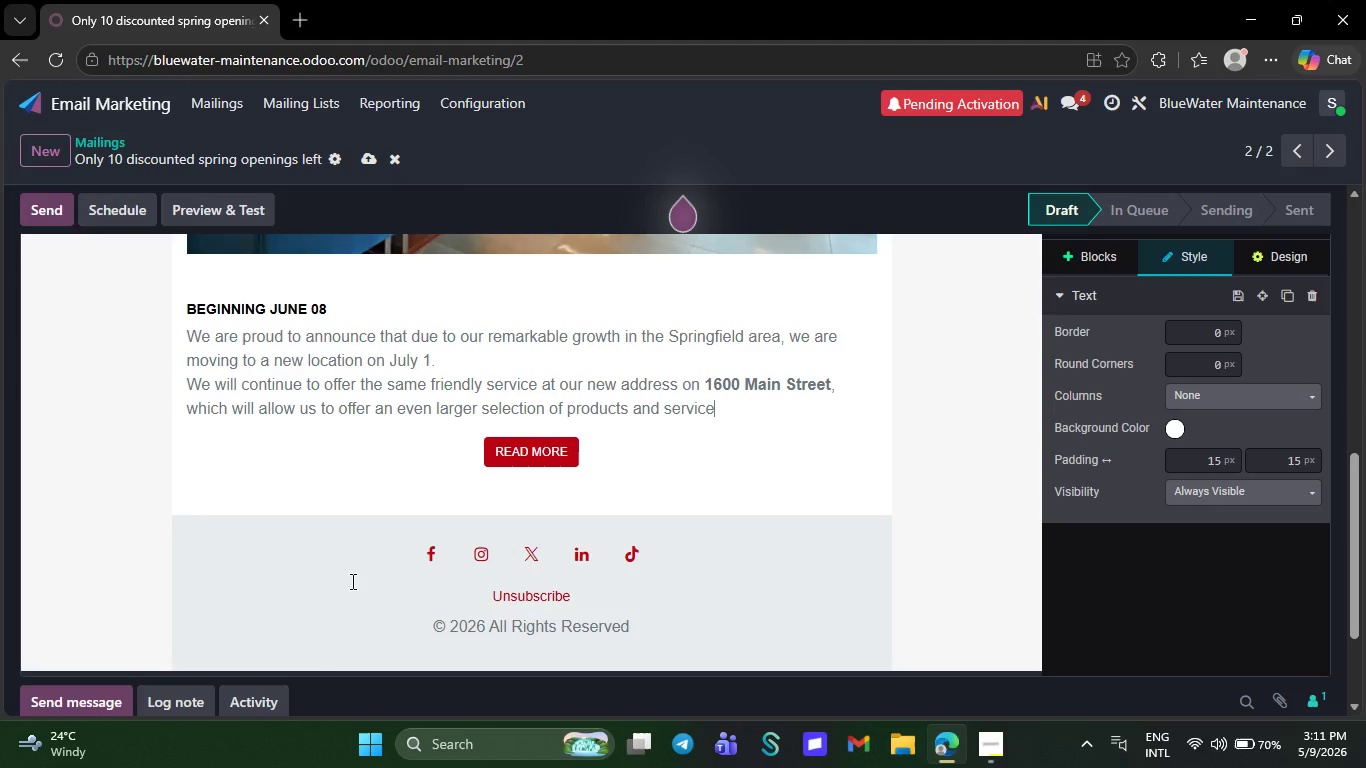 
key(Backspace)
 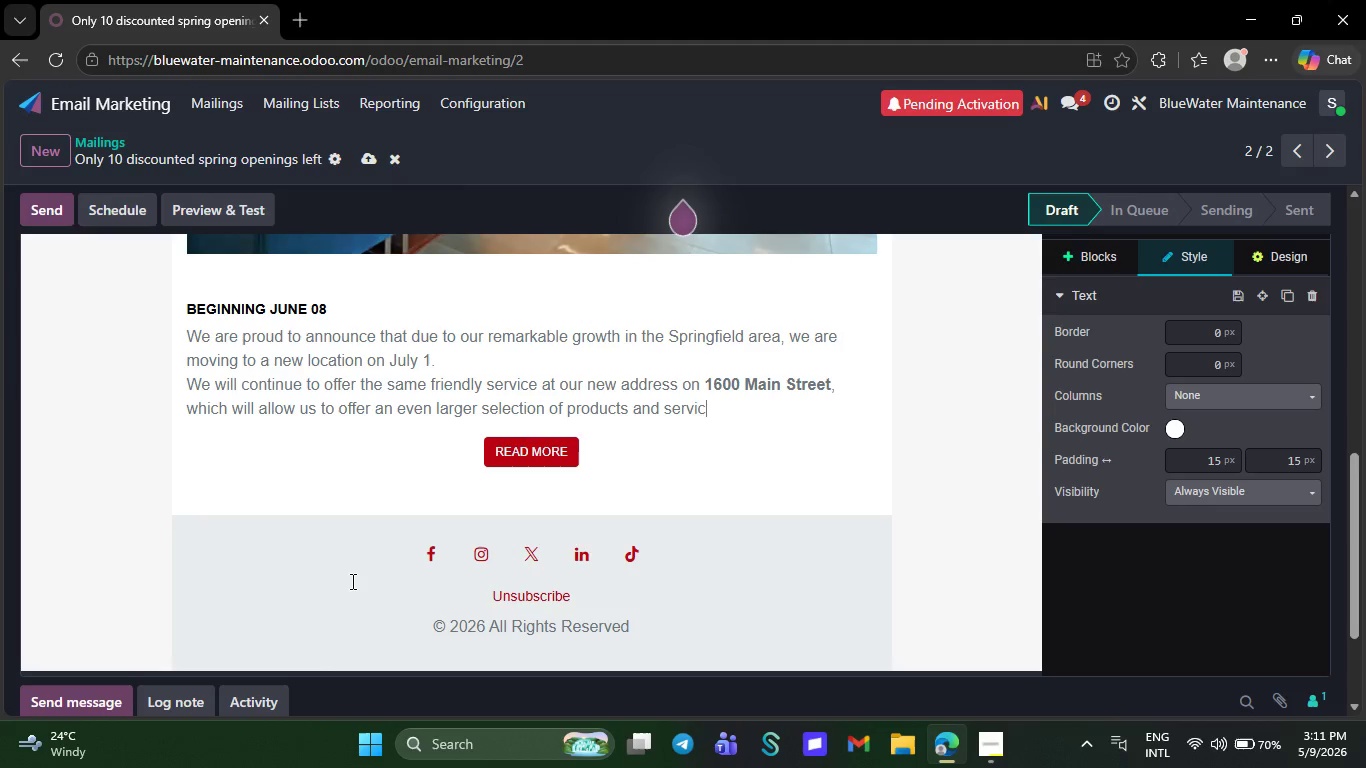 
key(Backspace)
 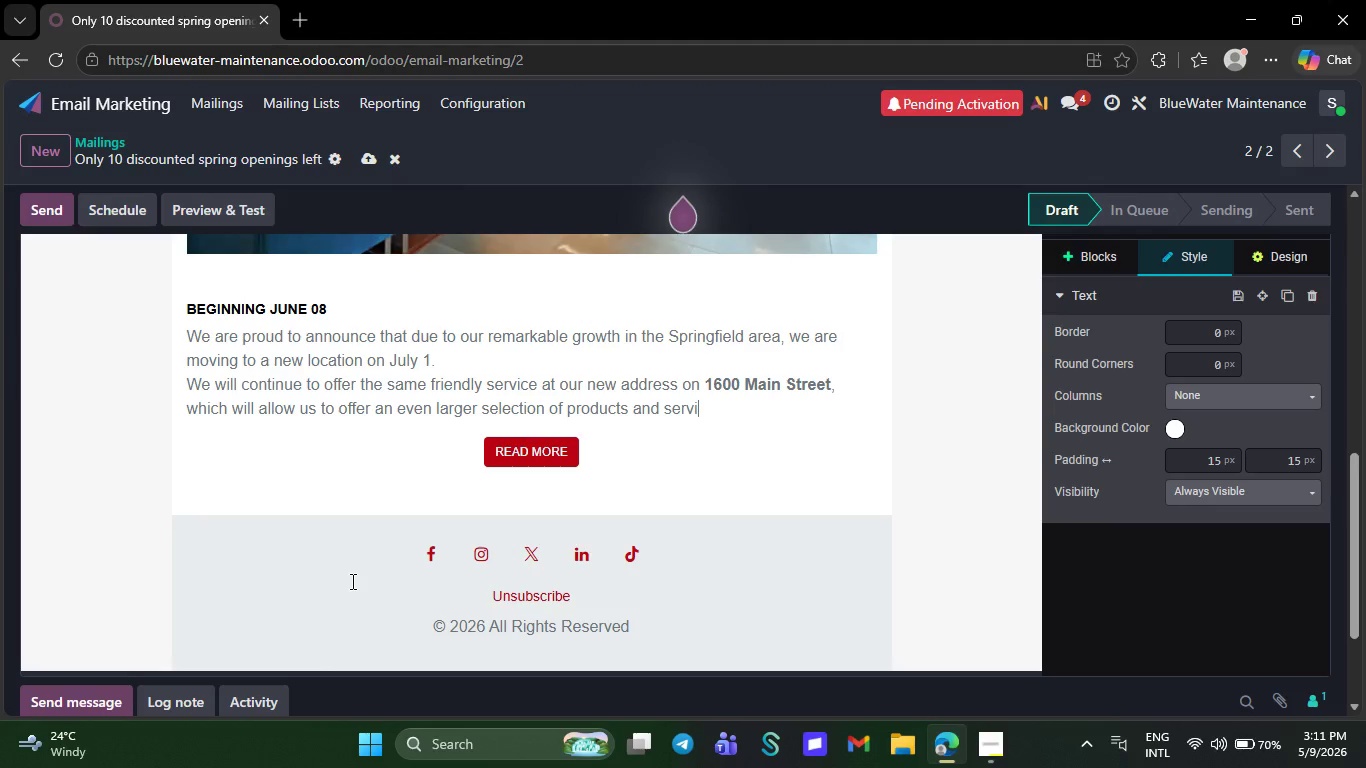 
key(Backspace)
 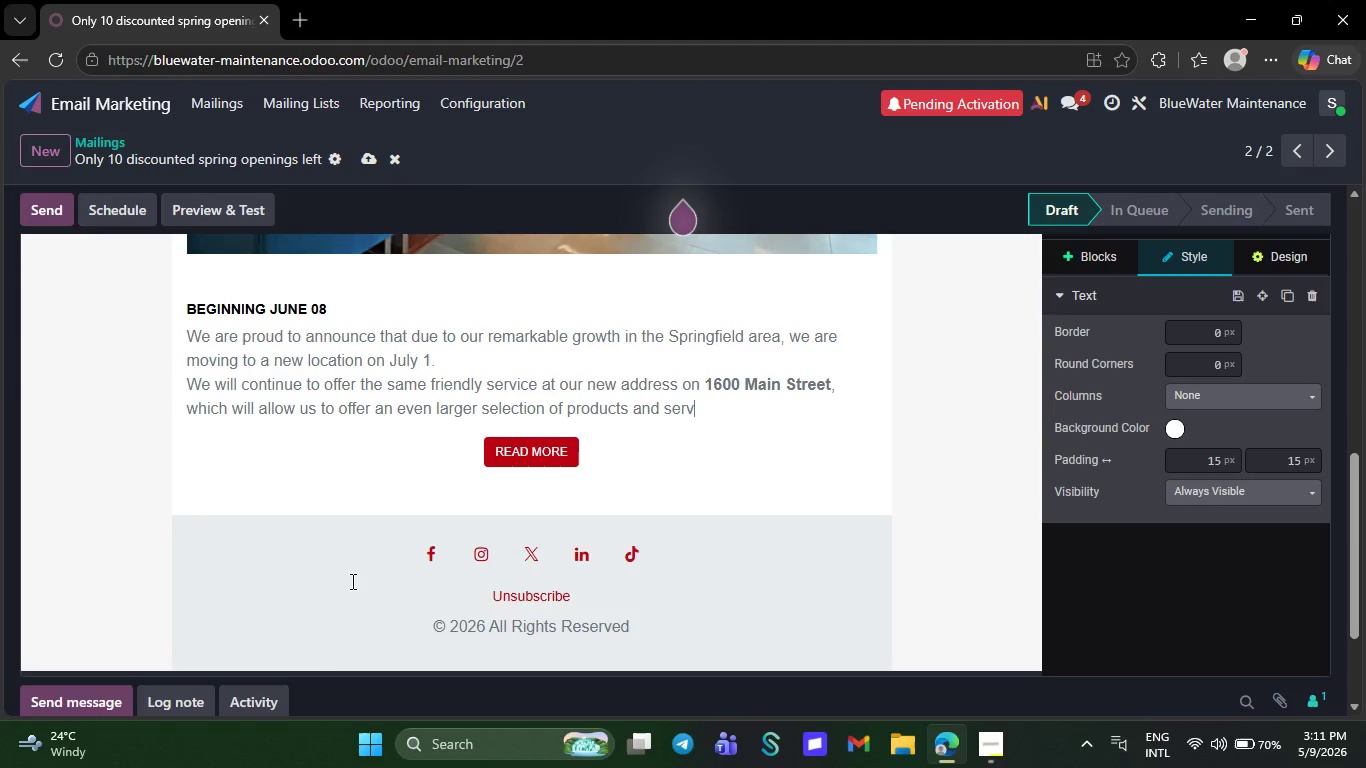 
key(Backspace)
 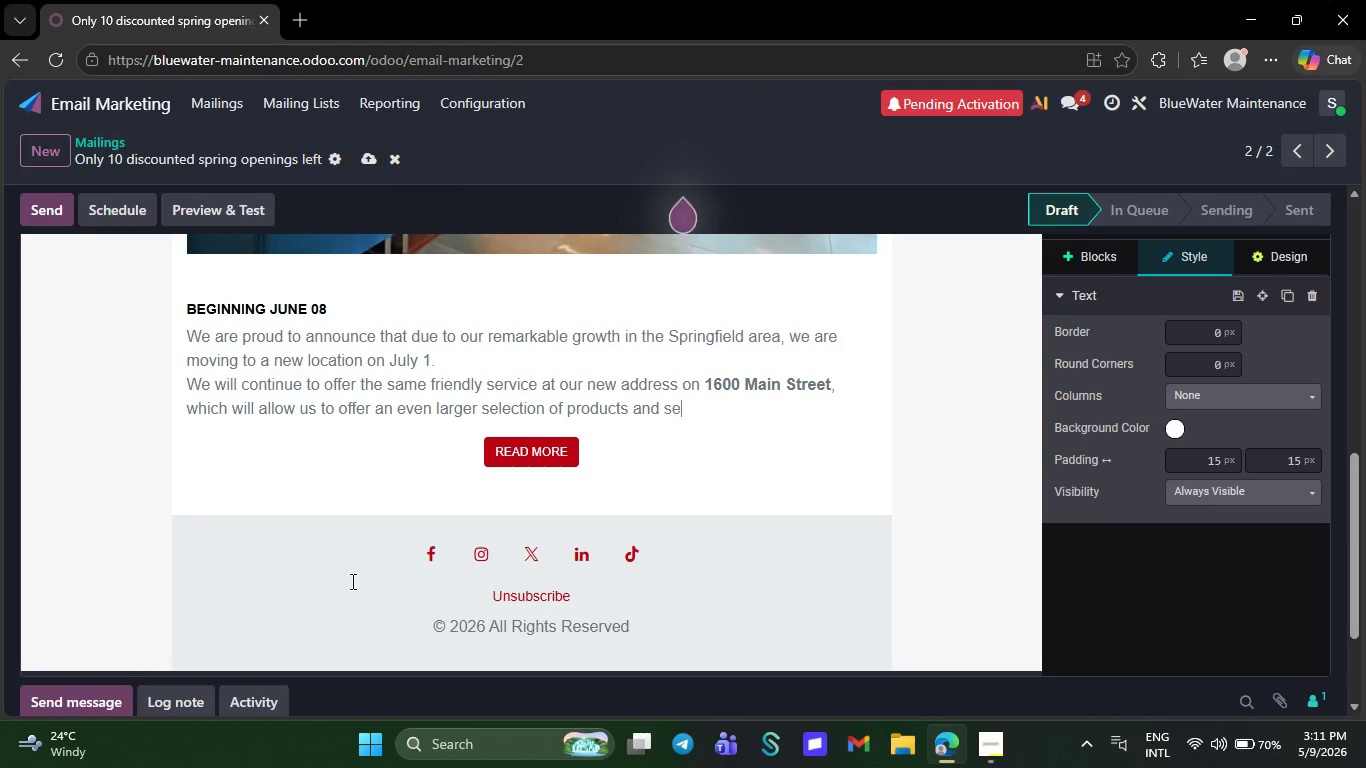 
key(Backspace)
 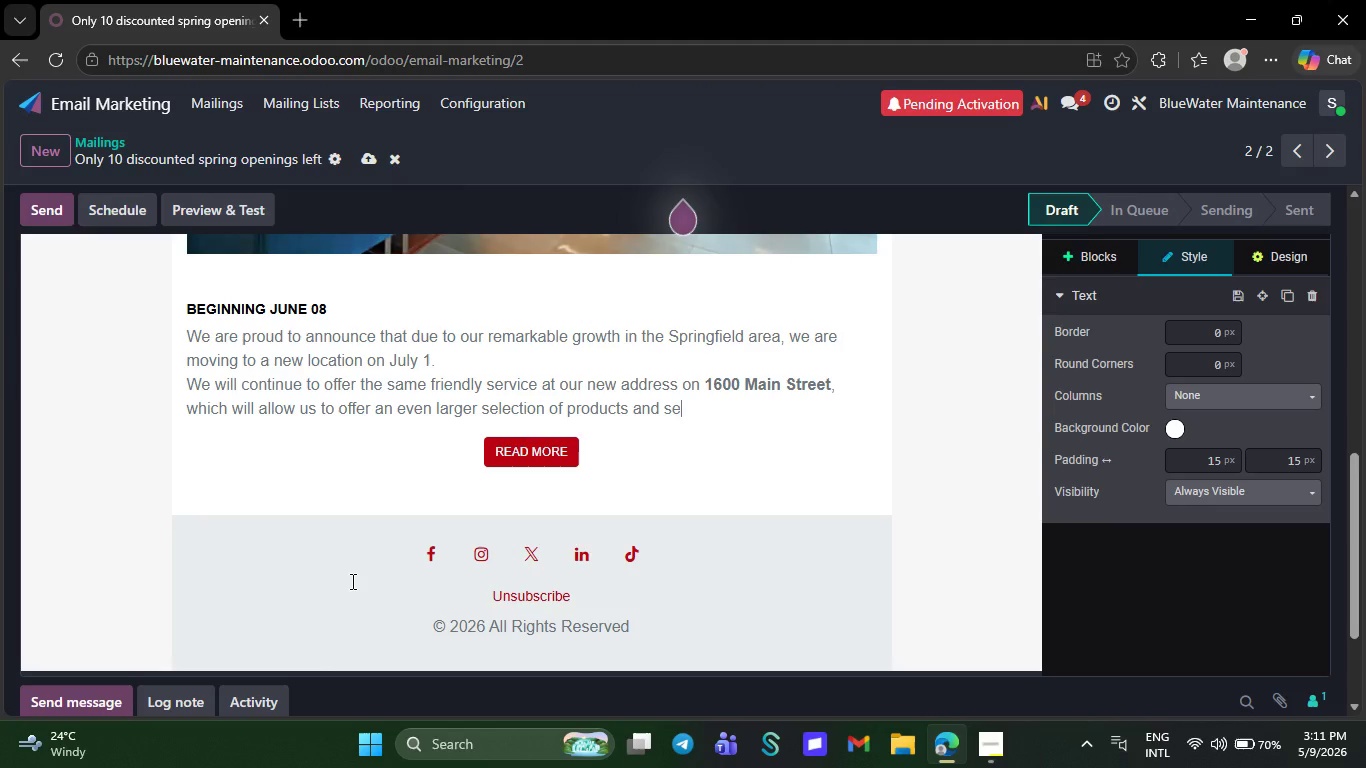 
key(Backspace)
 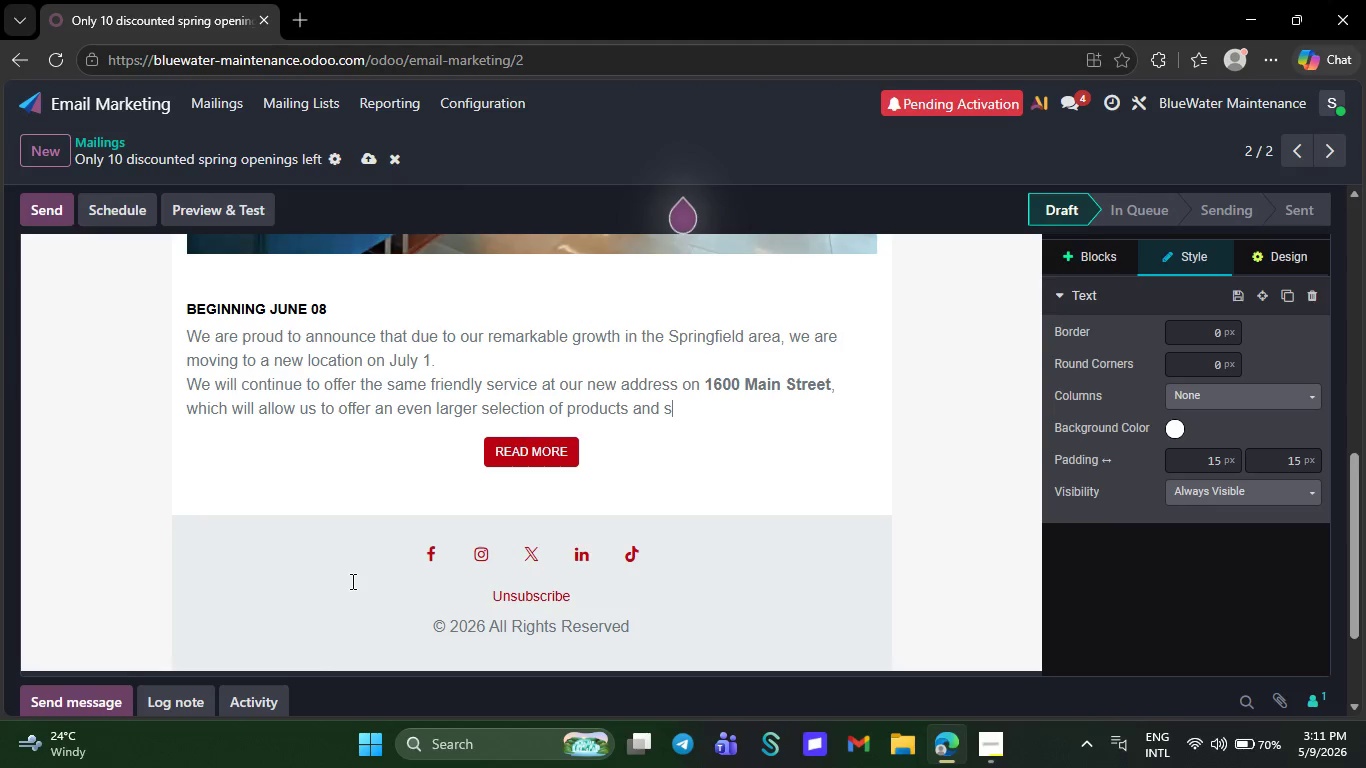 
key(Backspace)
 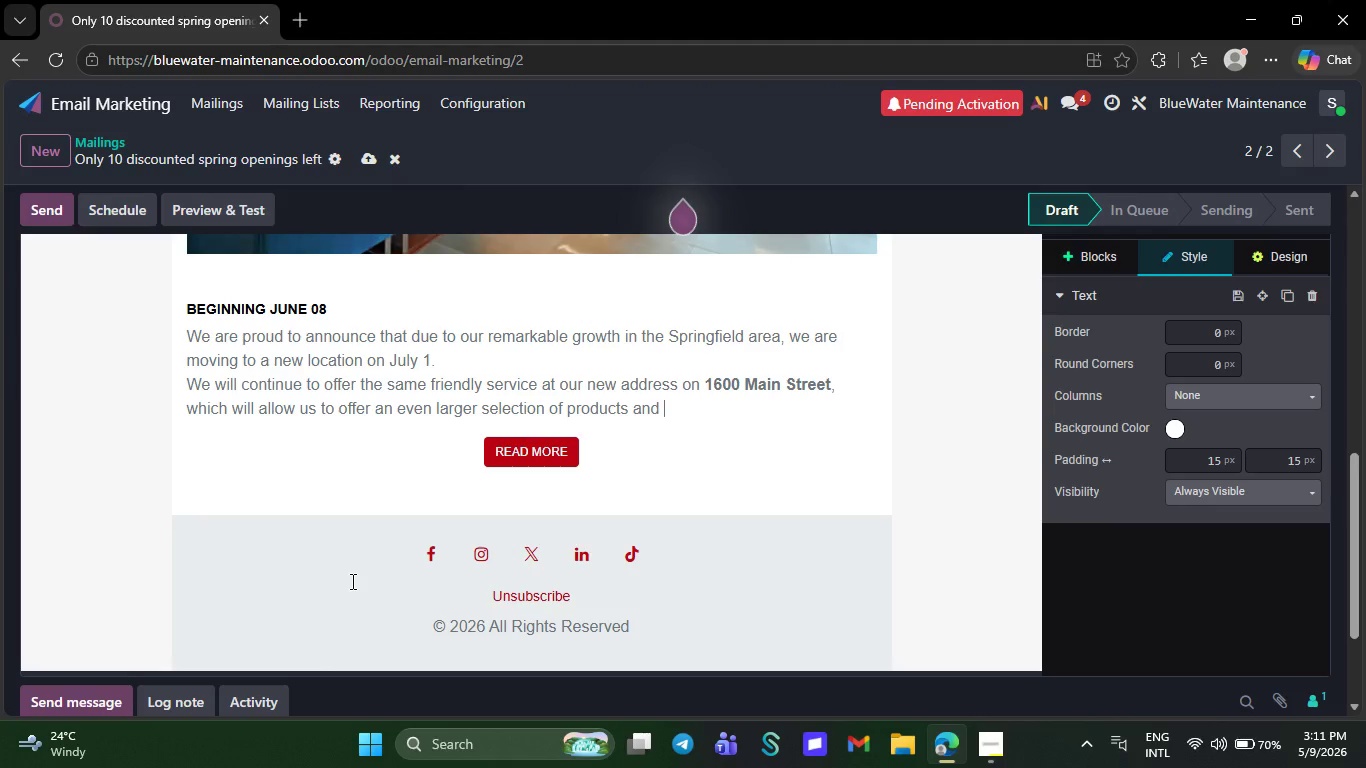 
key(Backspace)
 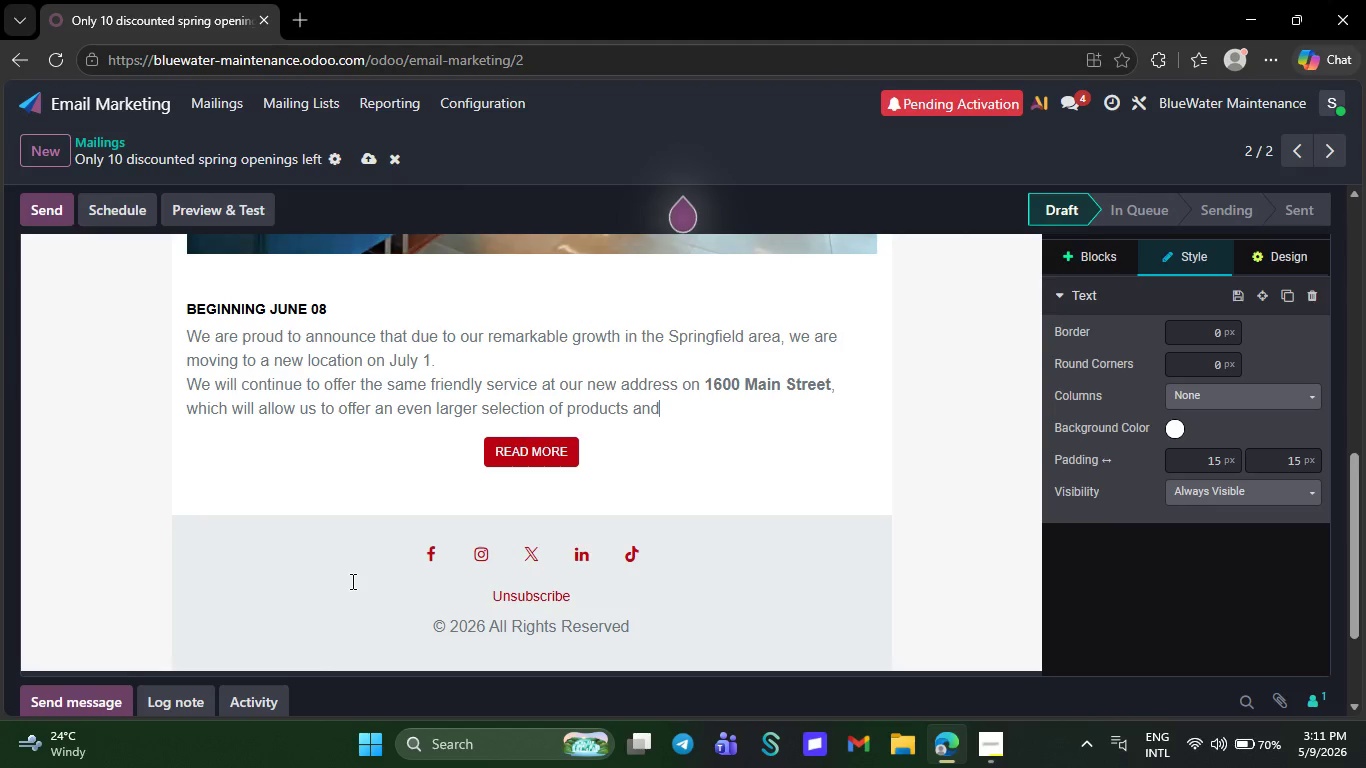 
key(Backspace)
 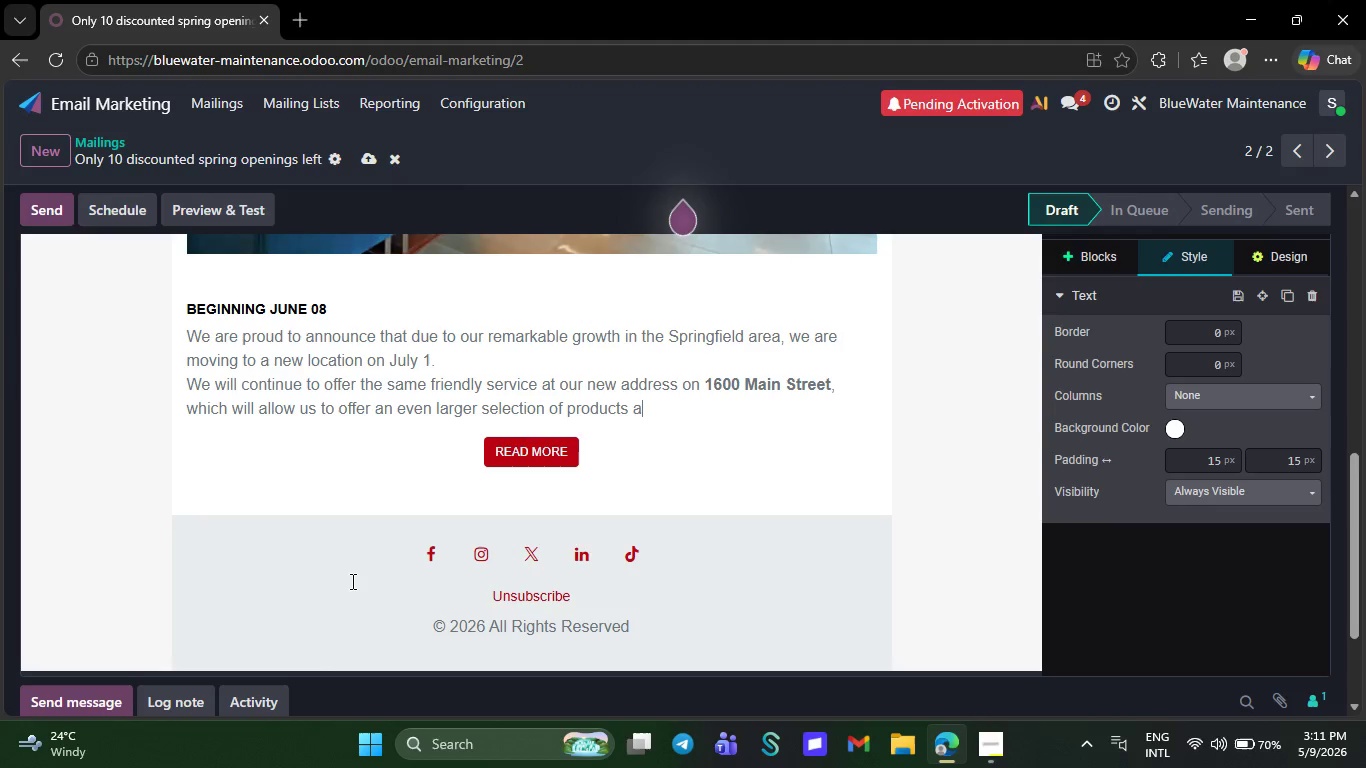 
key(Backspace)
 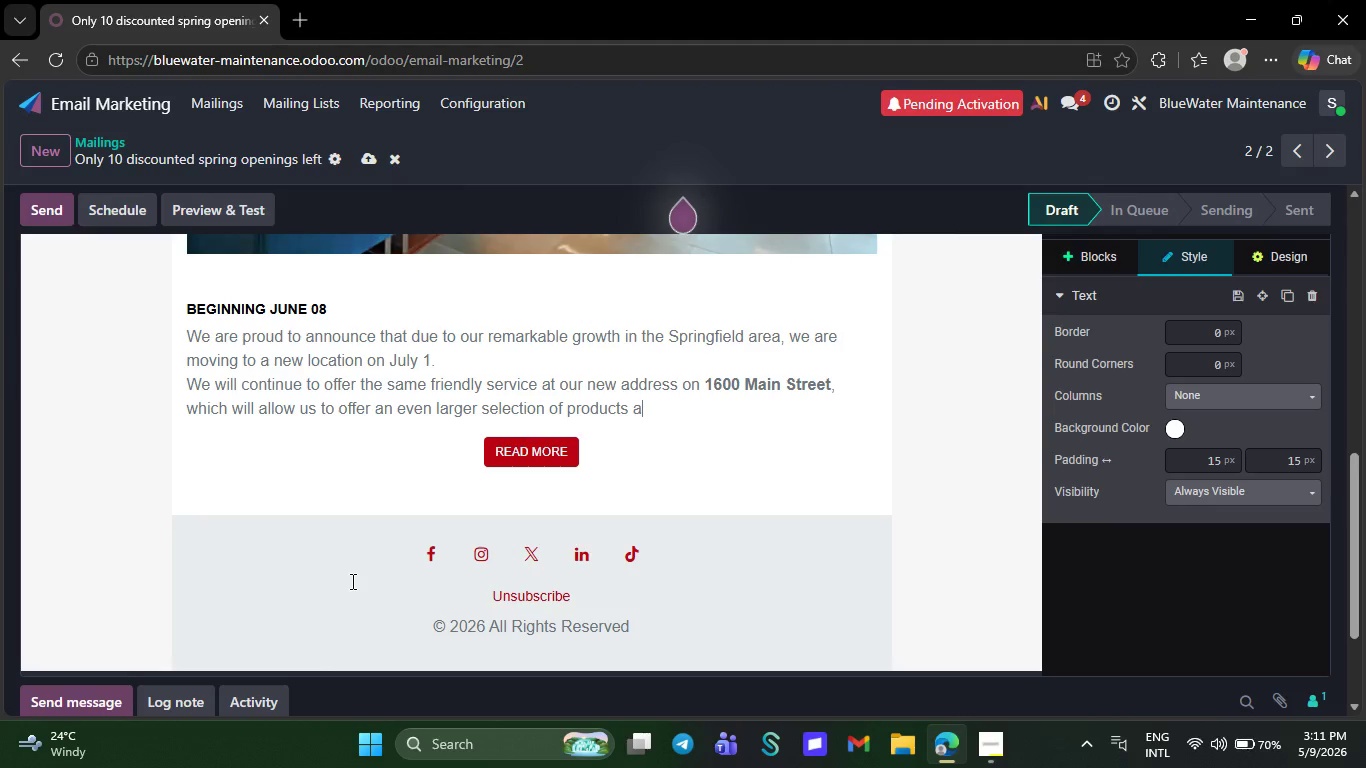 
key(Backspace)
 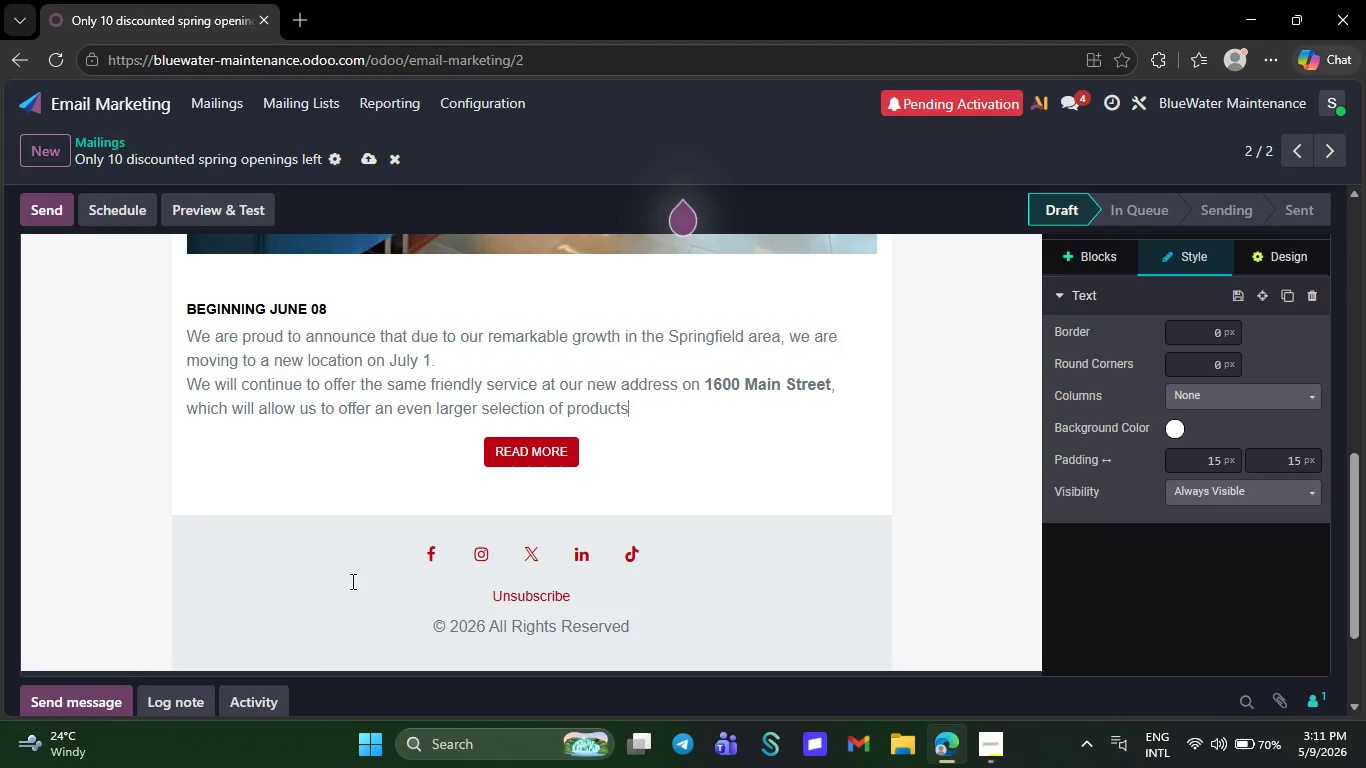 
key(Backspace)
 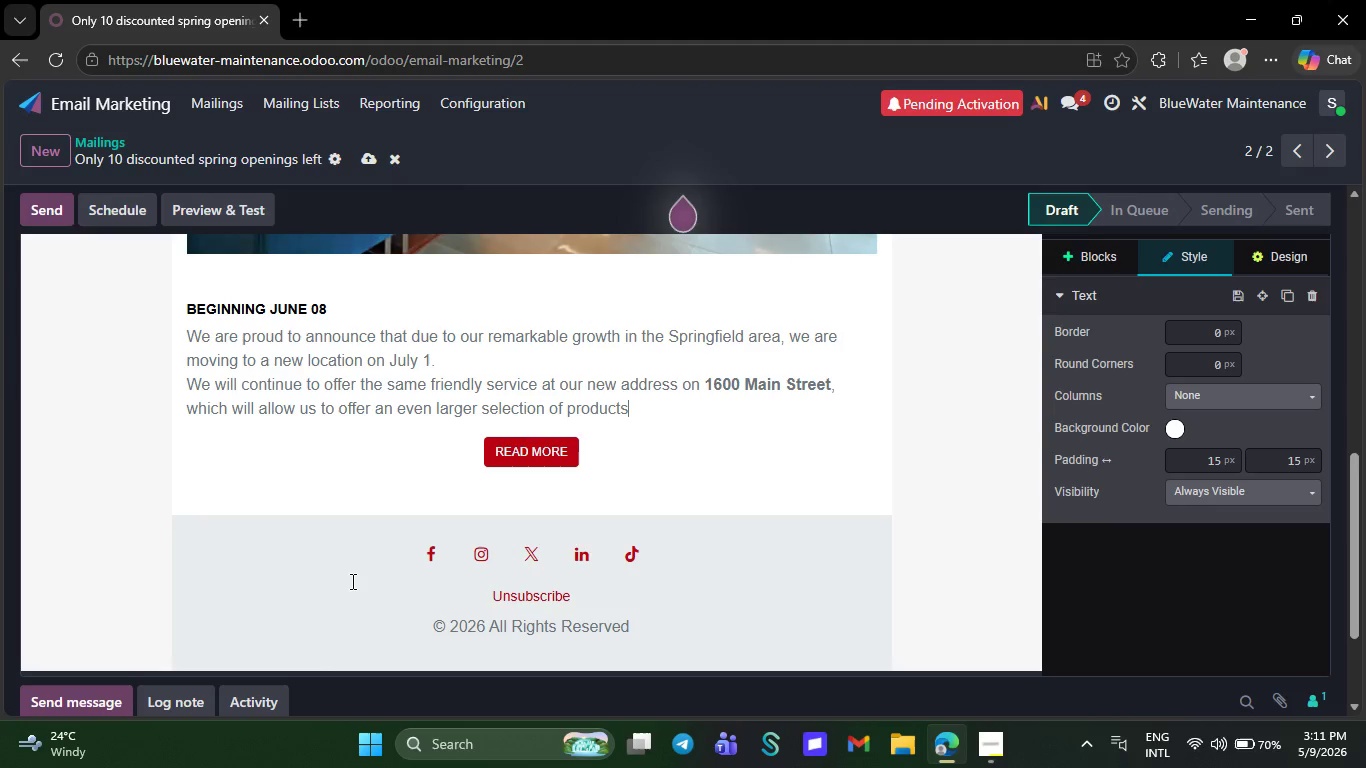 
key(Backspace)
 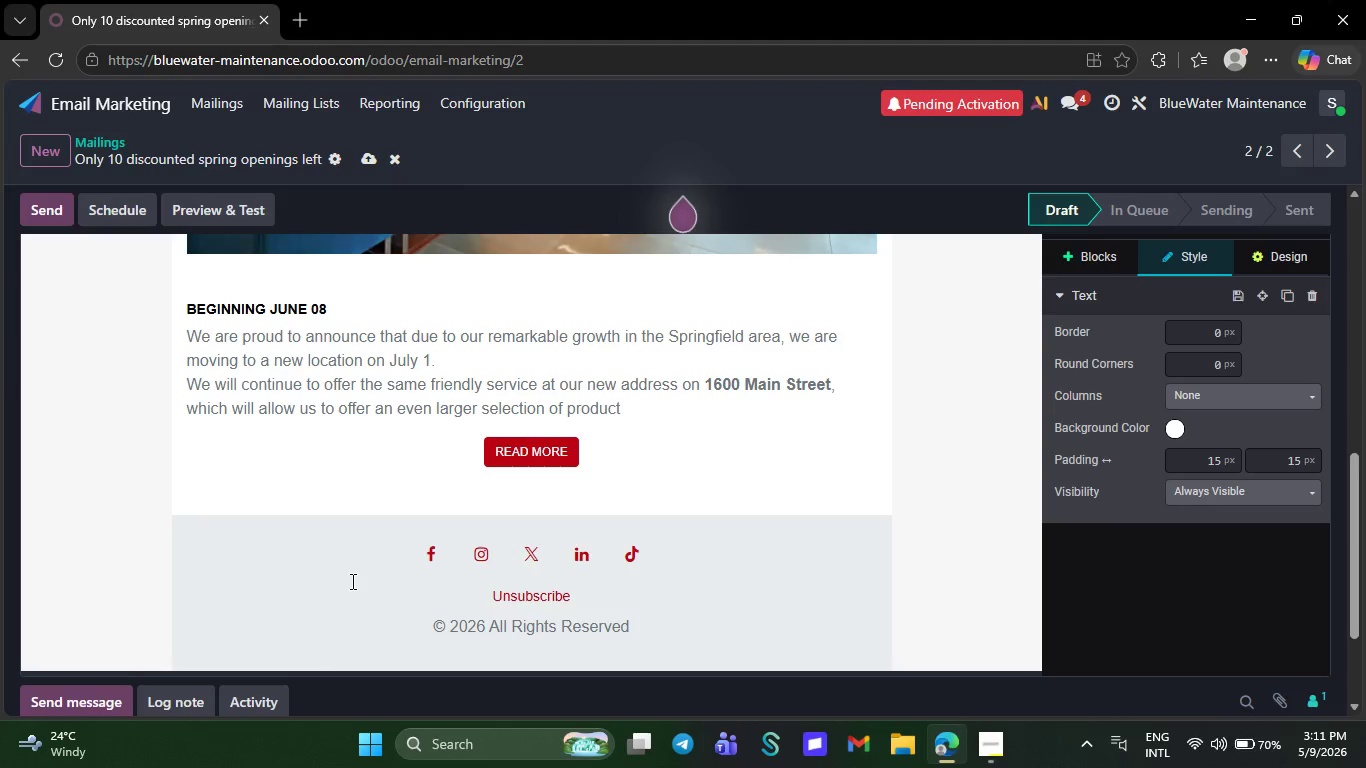 
key(Backspace)
 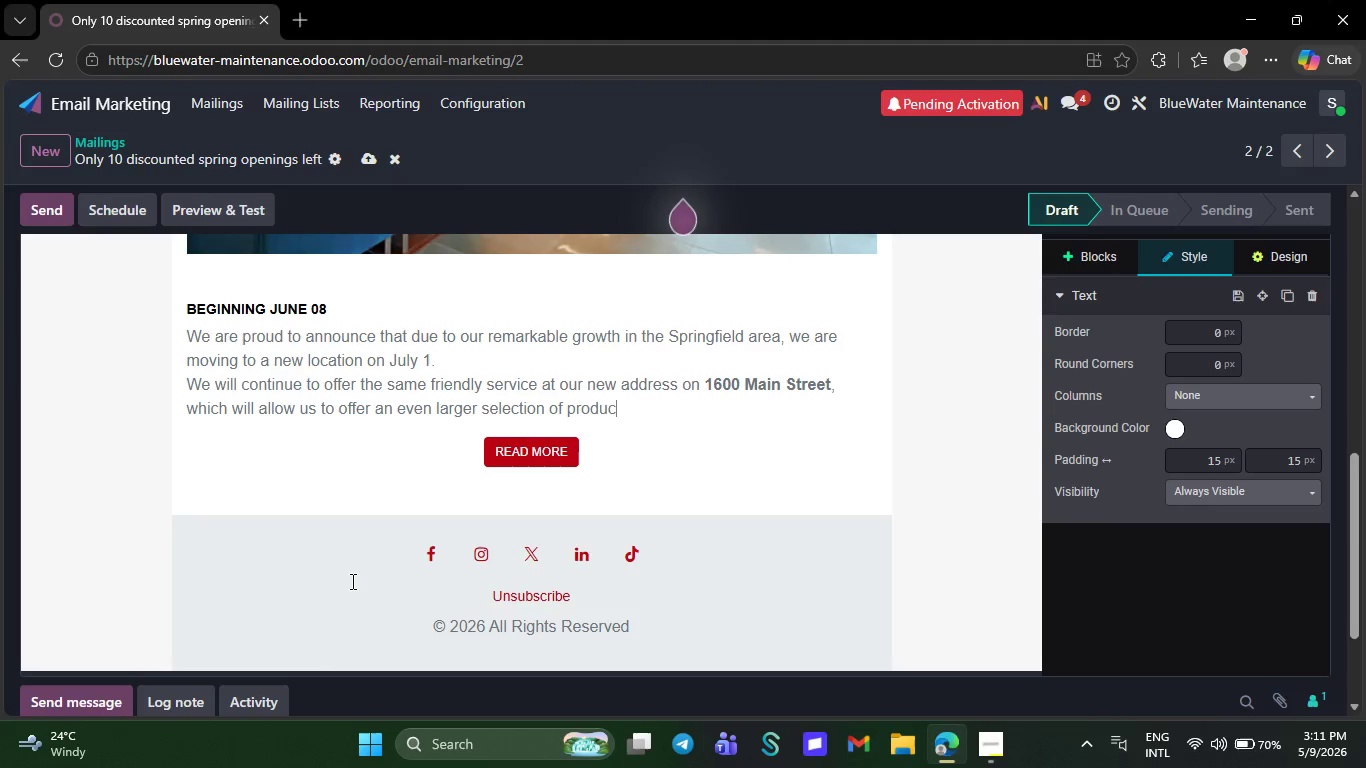 
key(Backspace)
 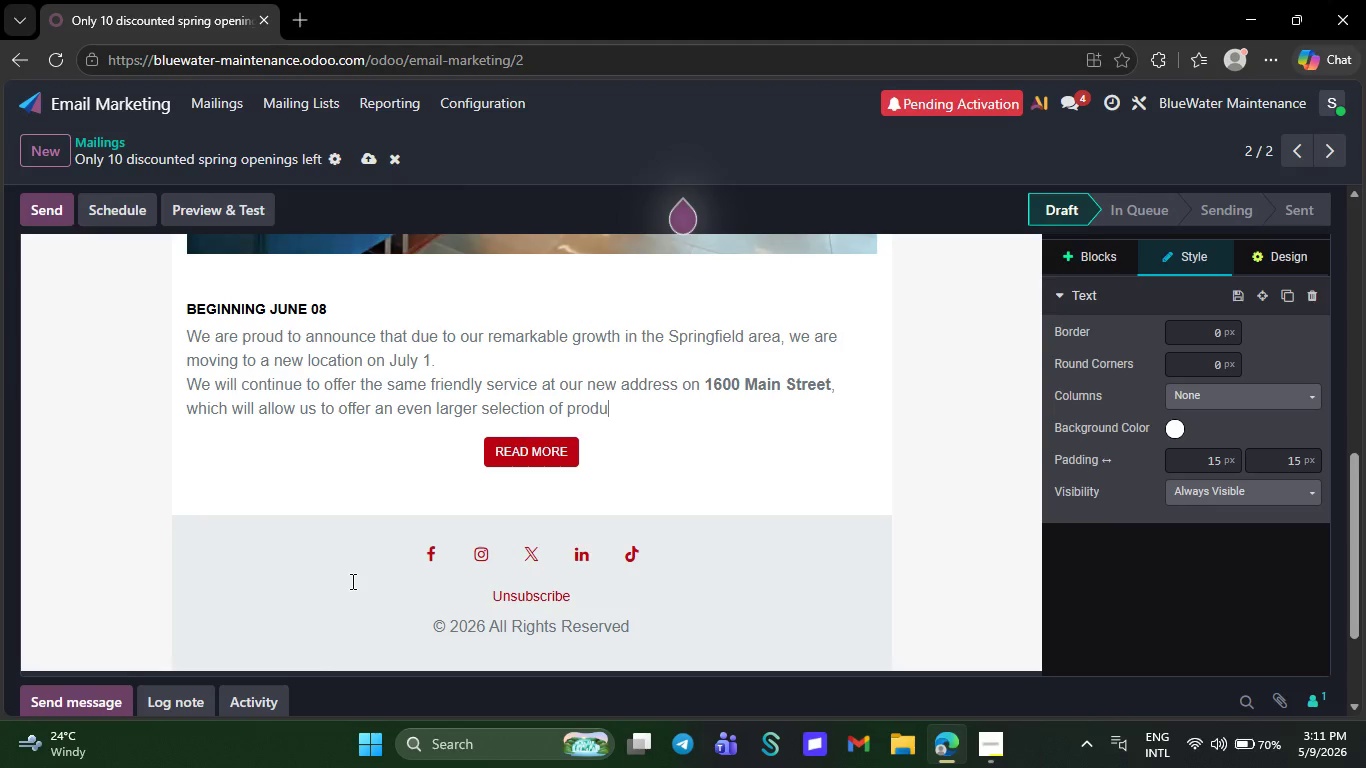 
key(Backspace)
 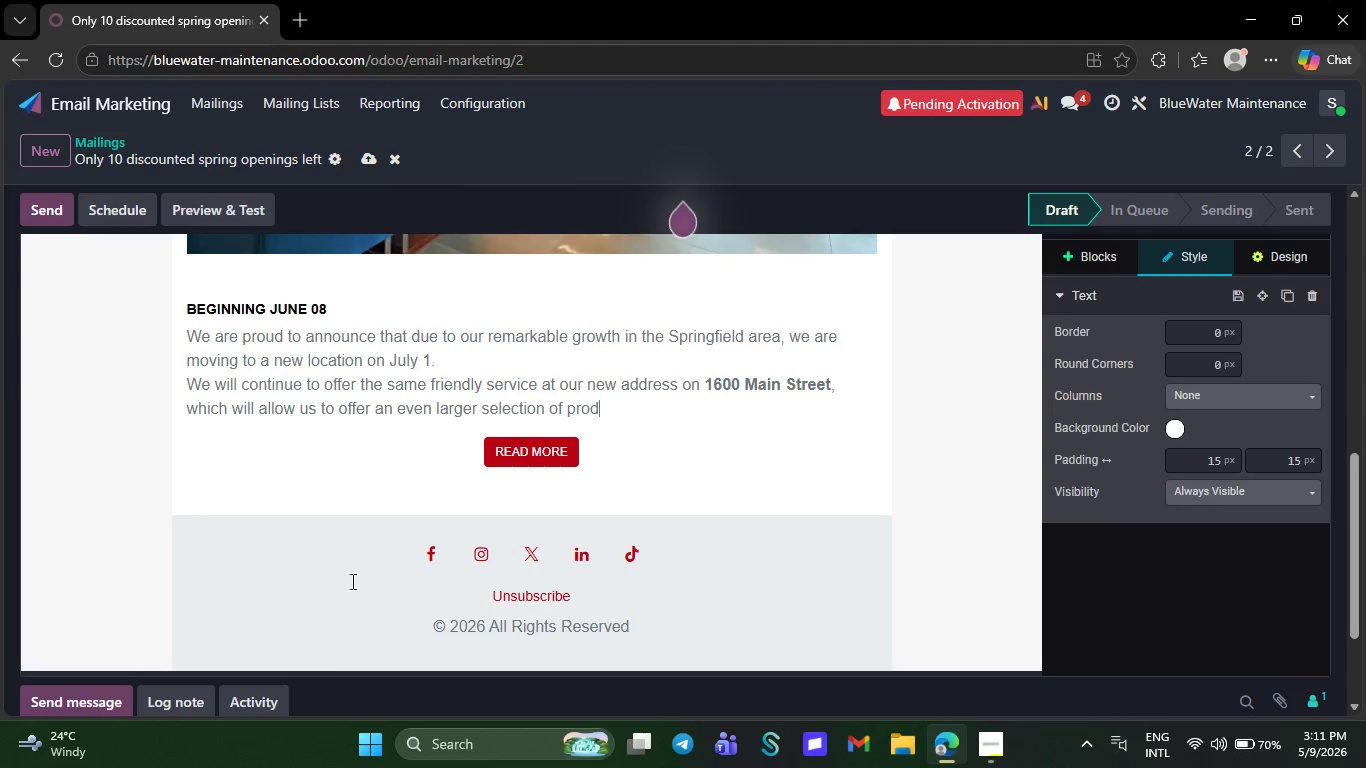 
key(Backspace)
 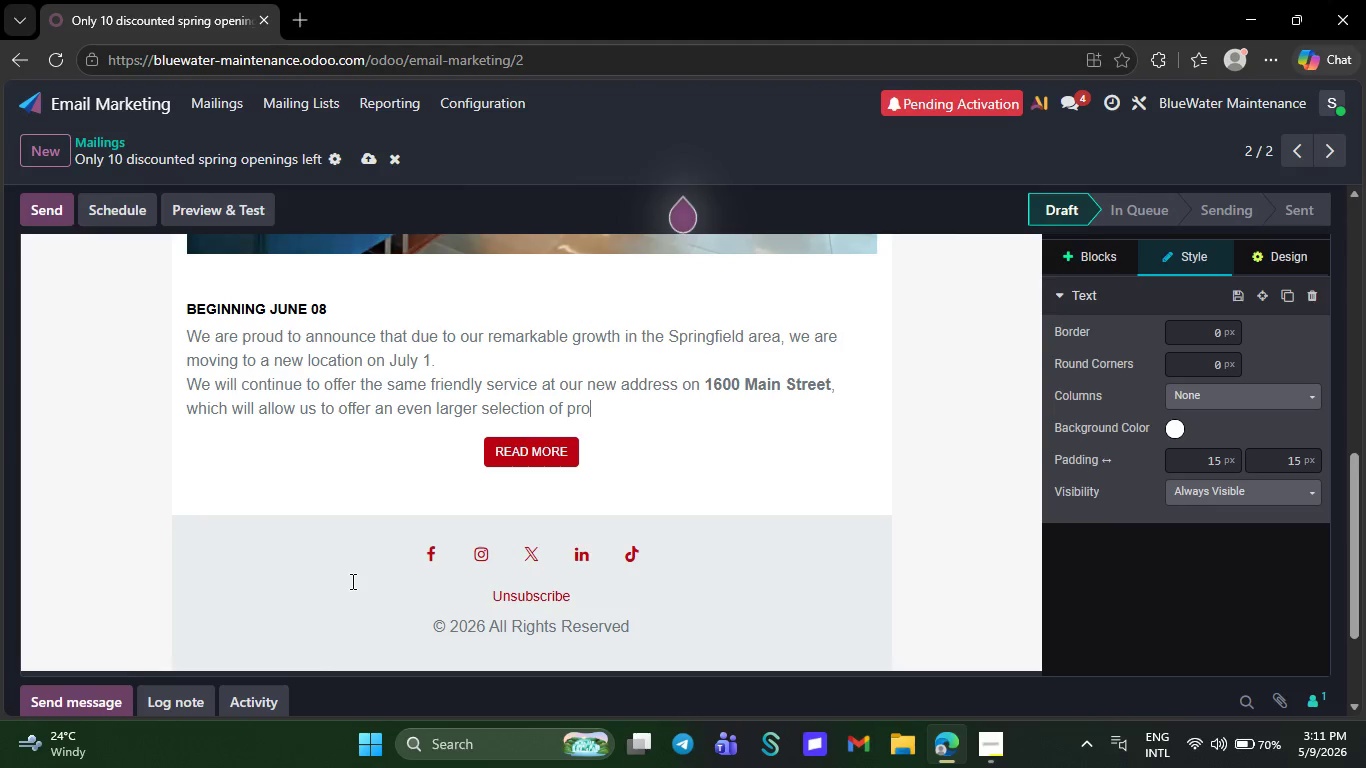 
key(Backspace)
 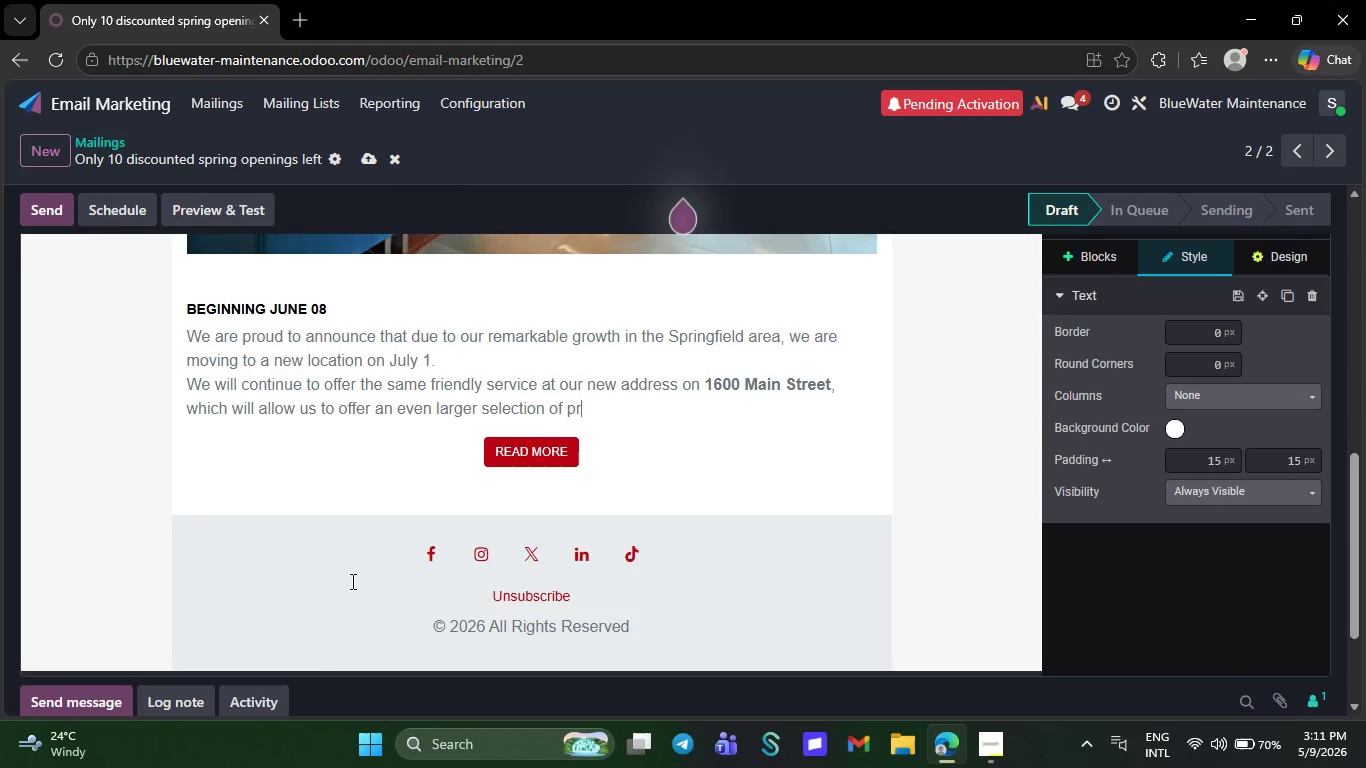 
key(Backspace)
 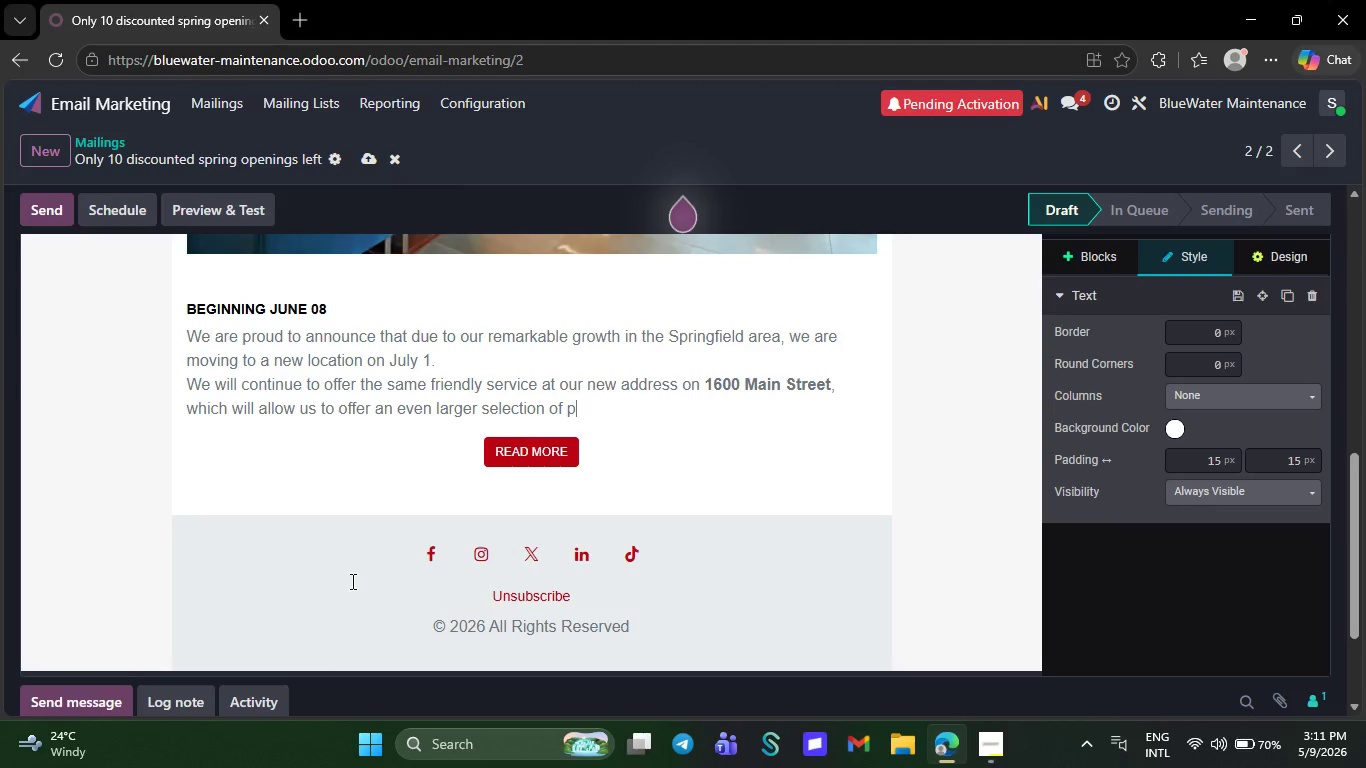 
key(Backspace)
 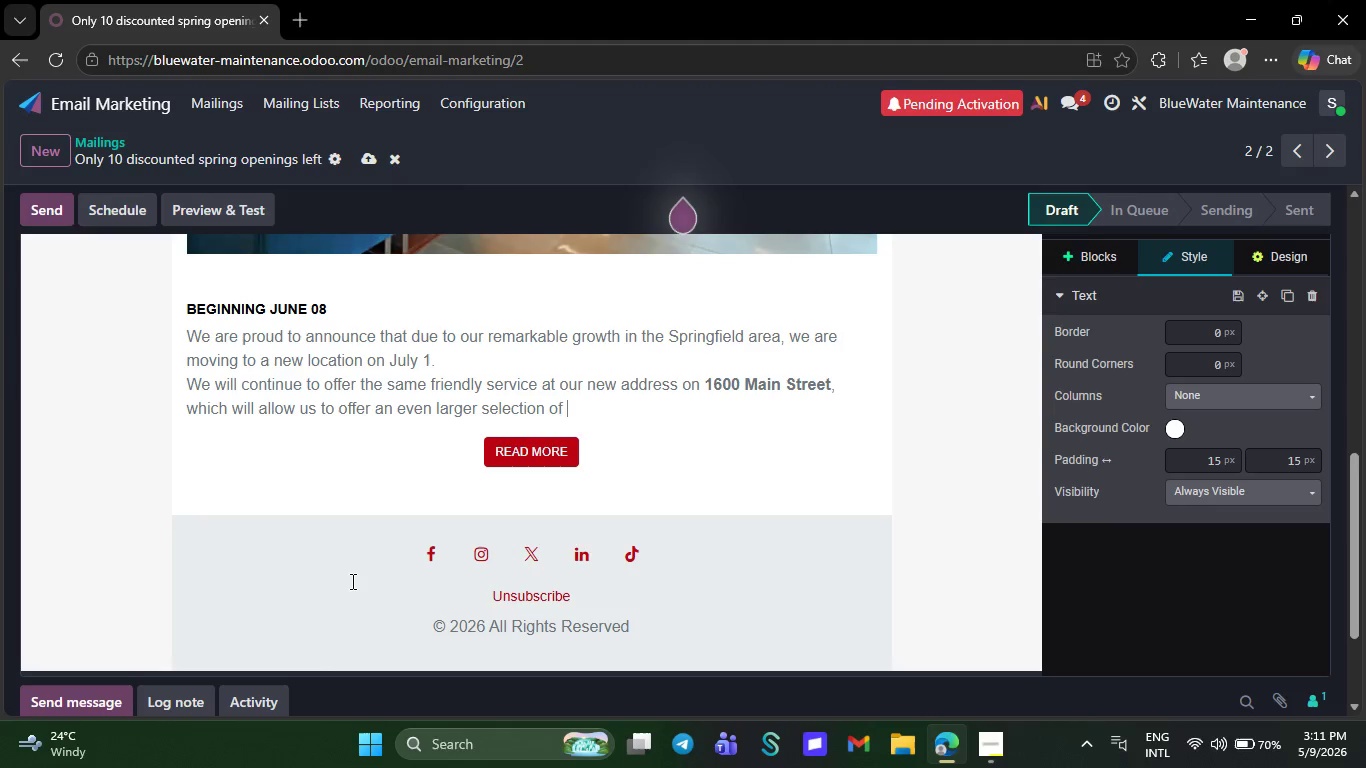 
key(Backspace)
 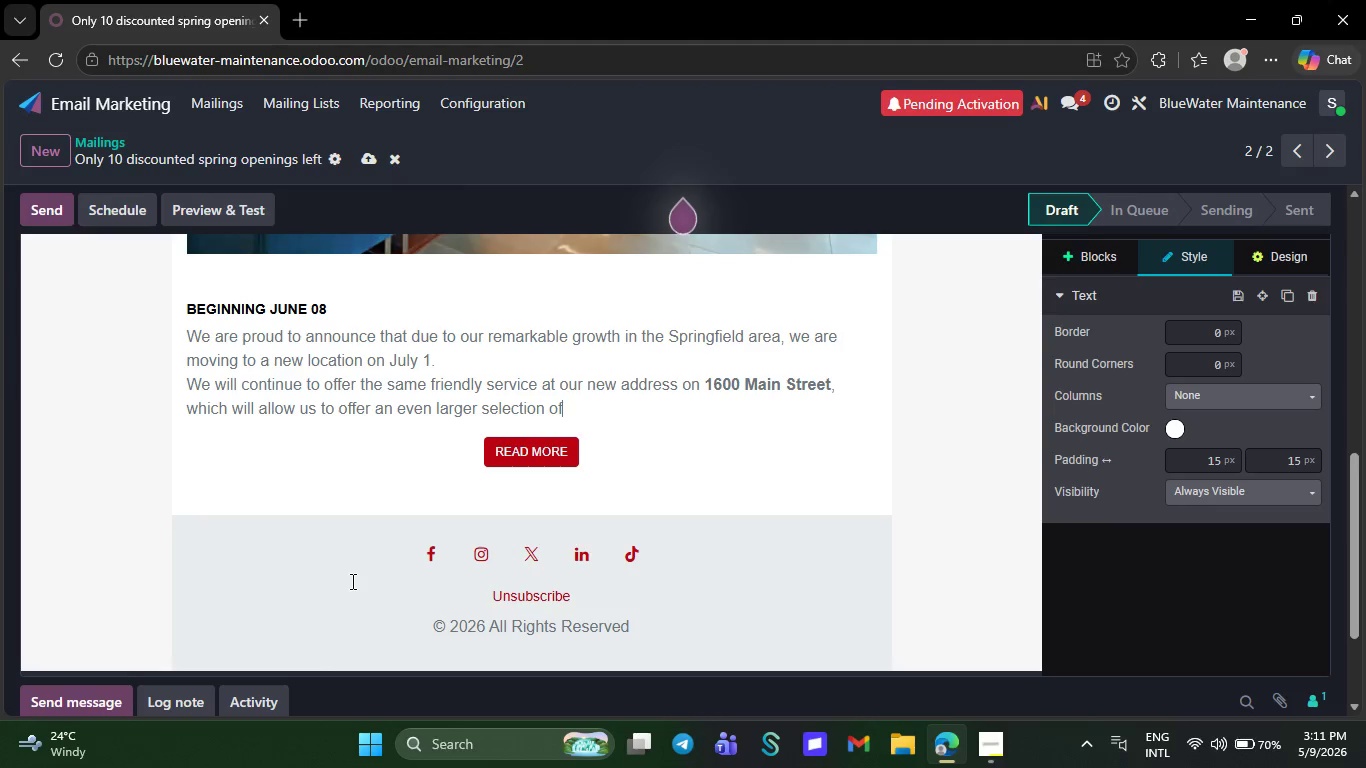 
key(Backspace)
 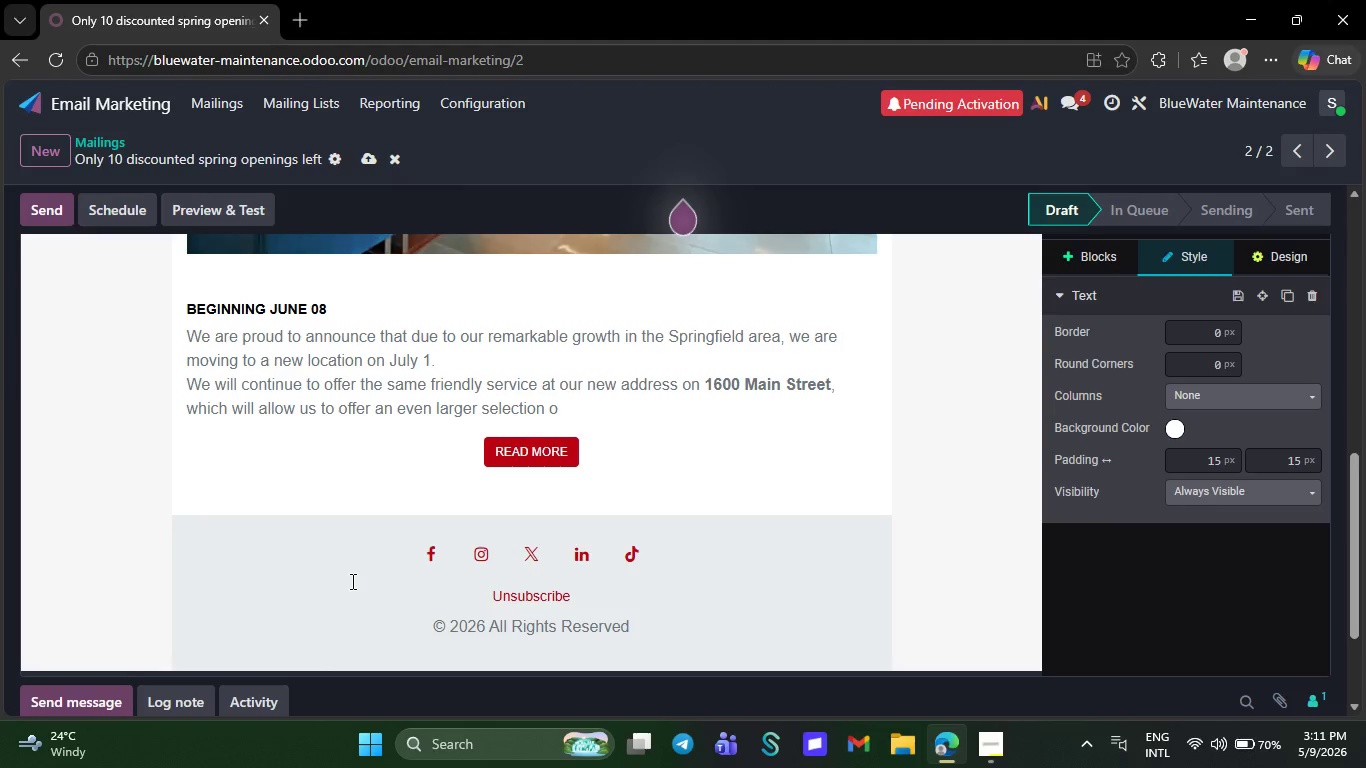 
key(Backspace)
 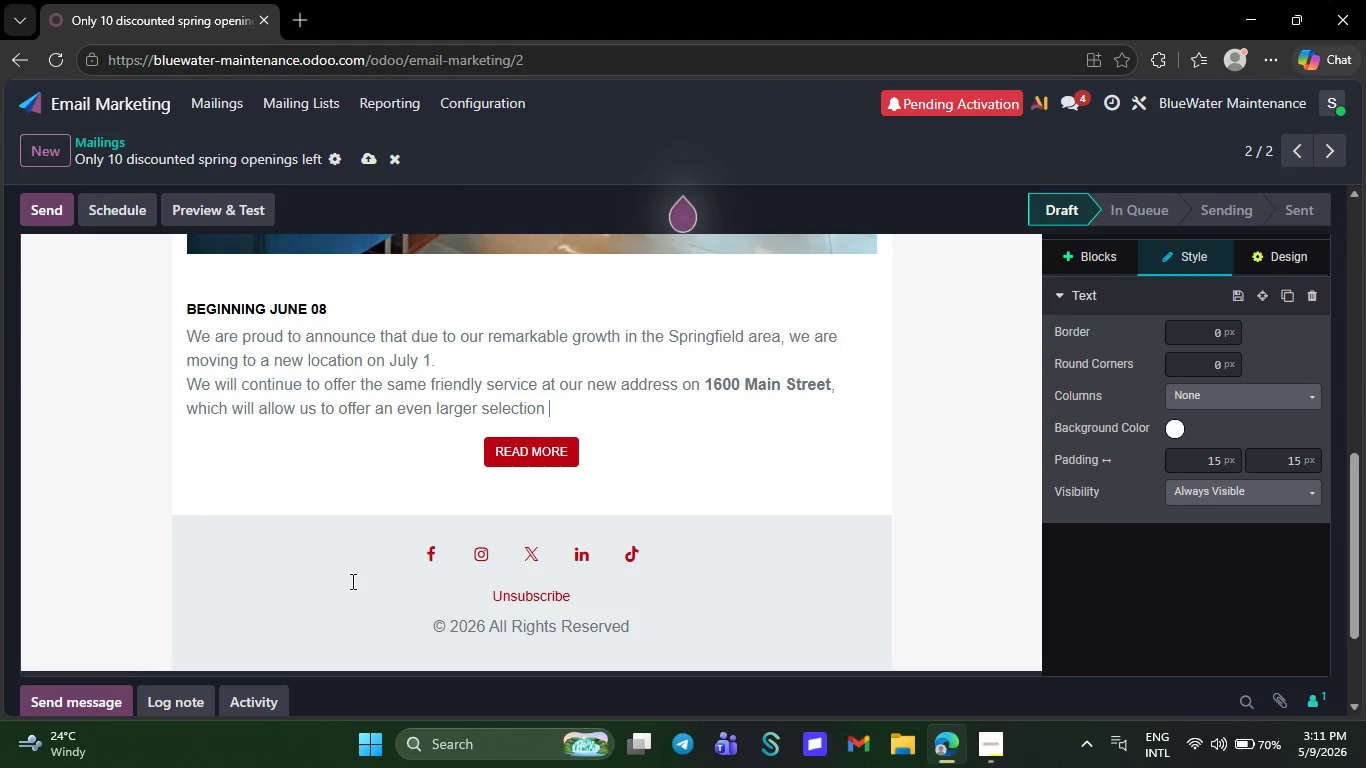 
key(Backspace)
 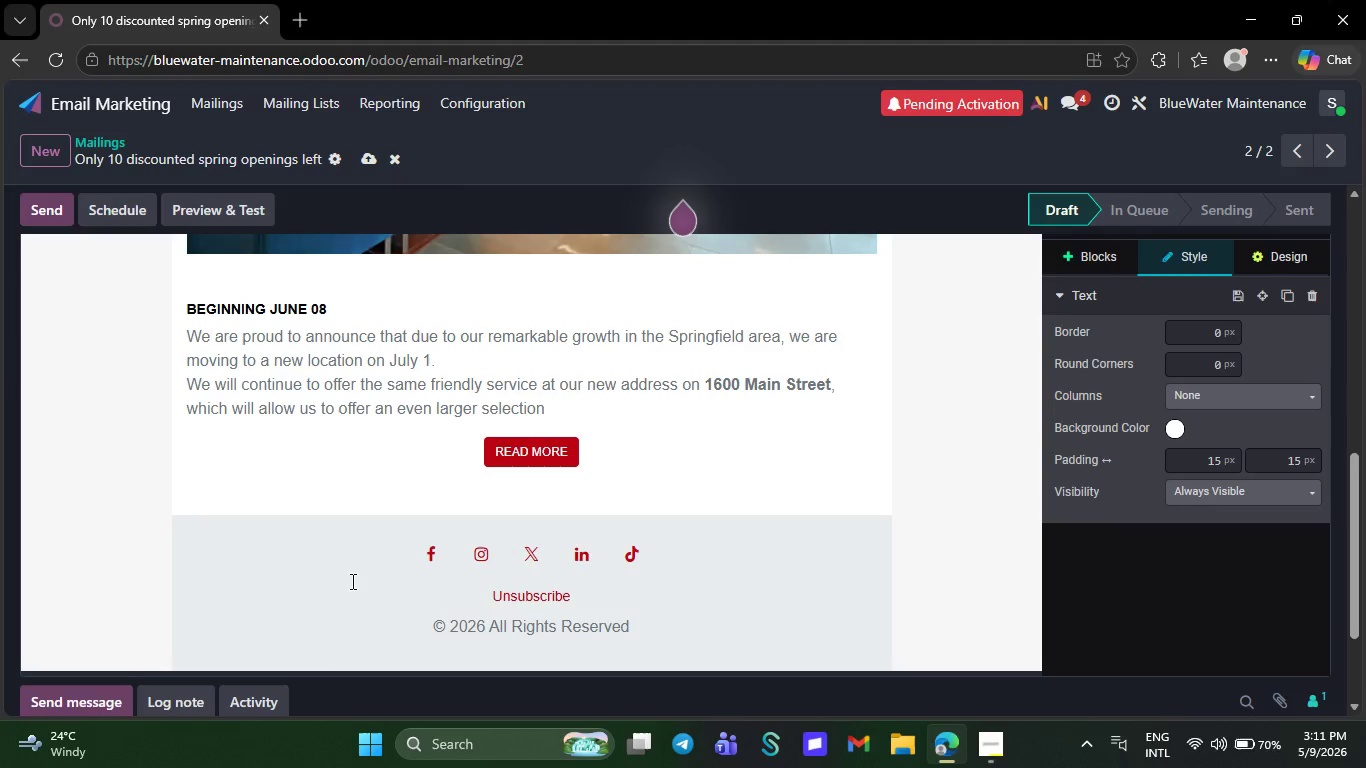 
key(Backspace)
 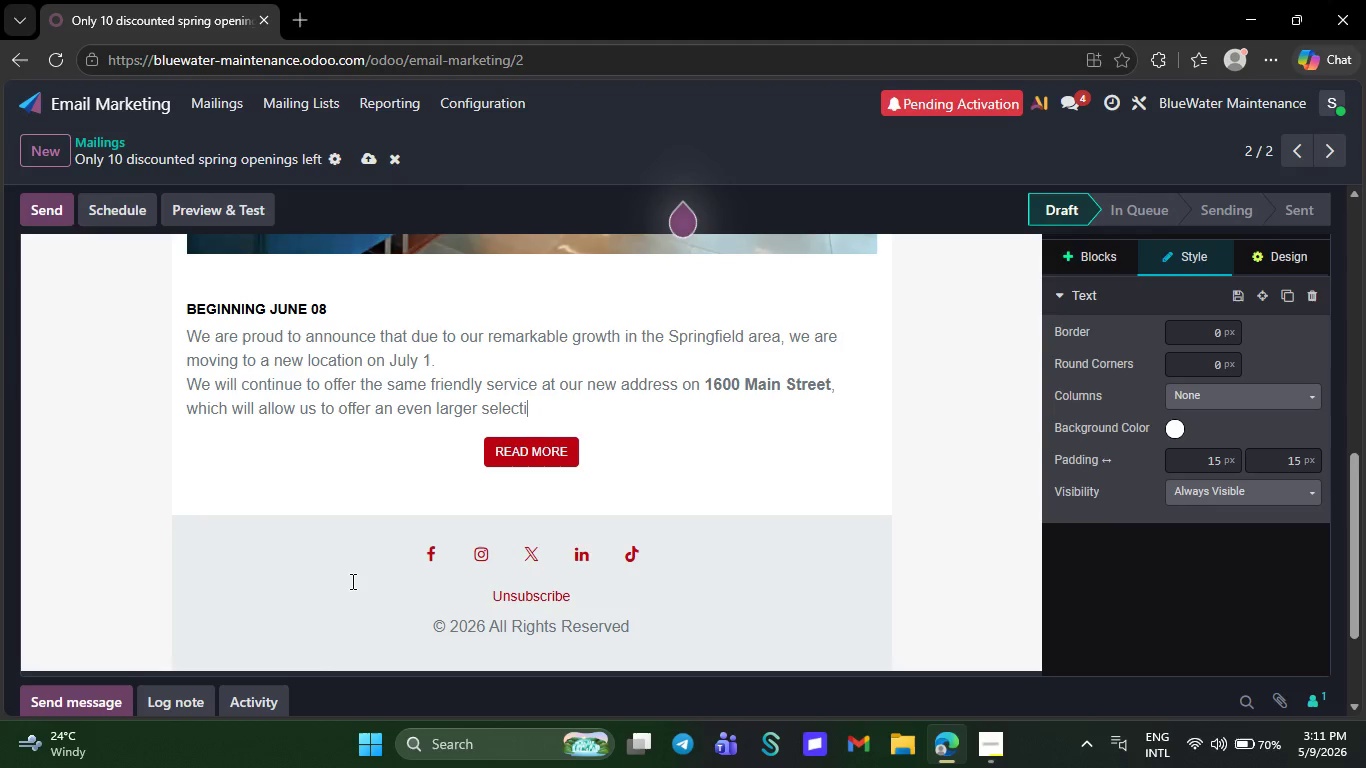 
key(Backspace)
 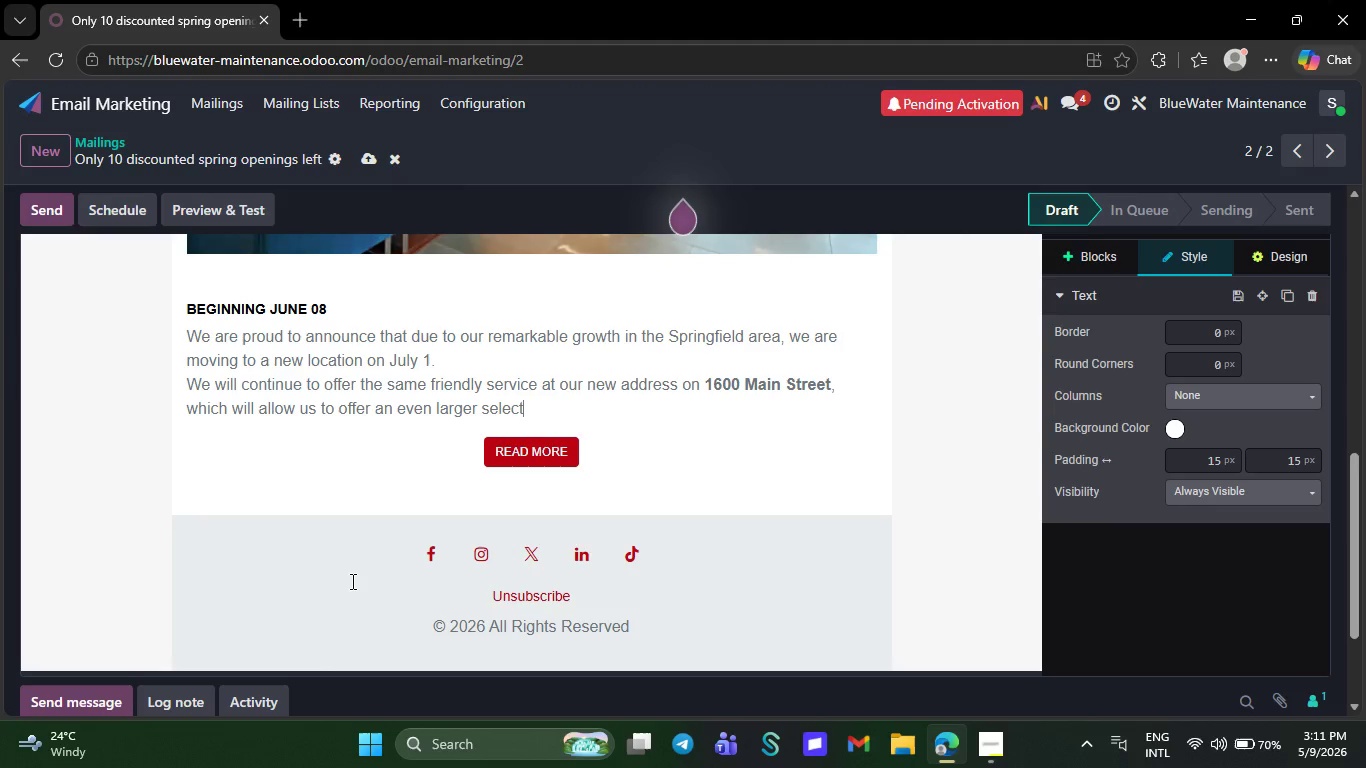 
key(Backspace)
 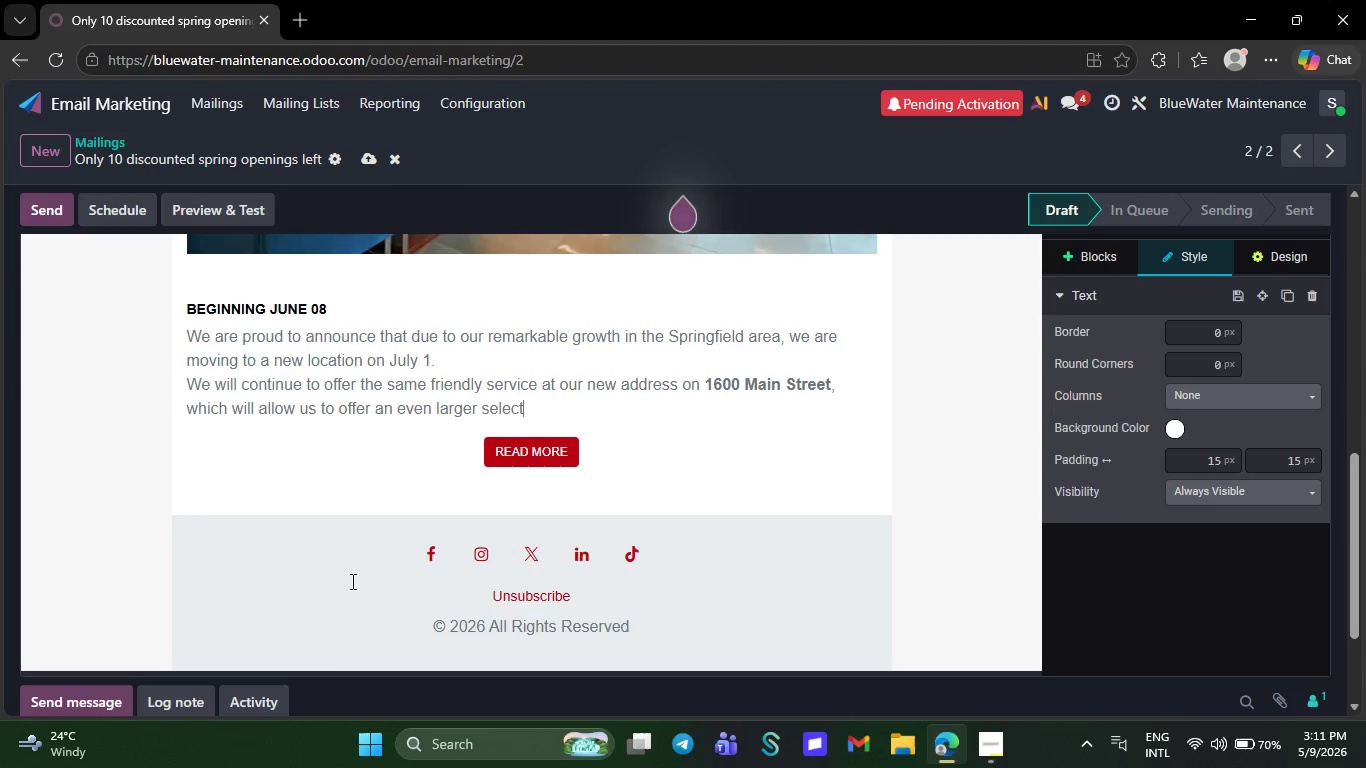 
key(Backspace)
 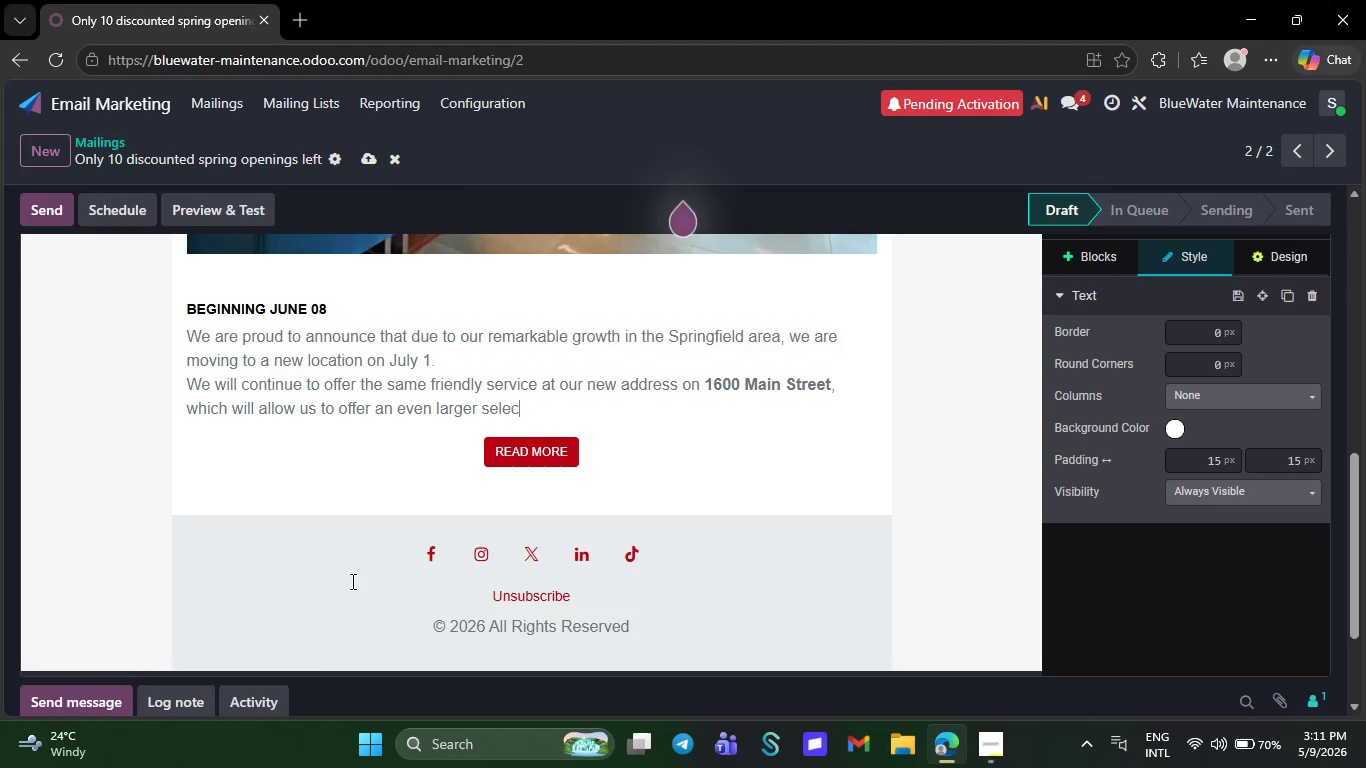 
key(Backspace)
 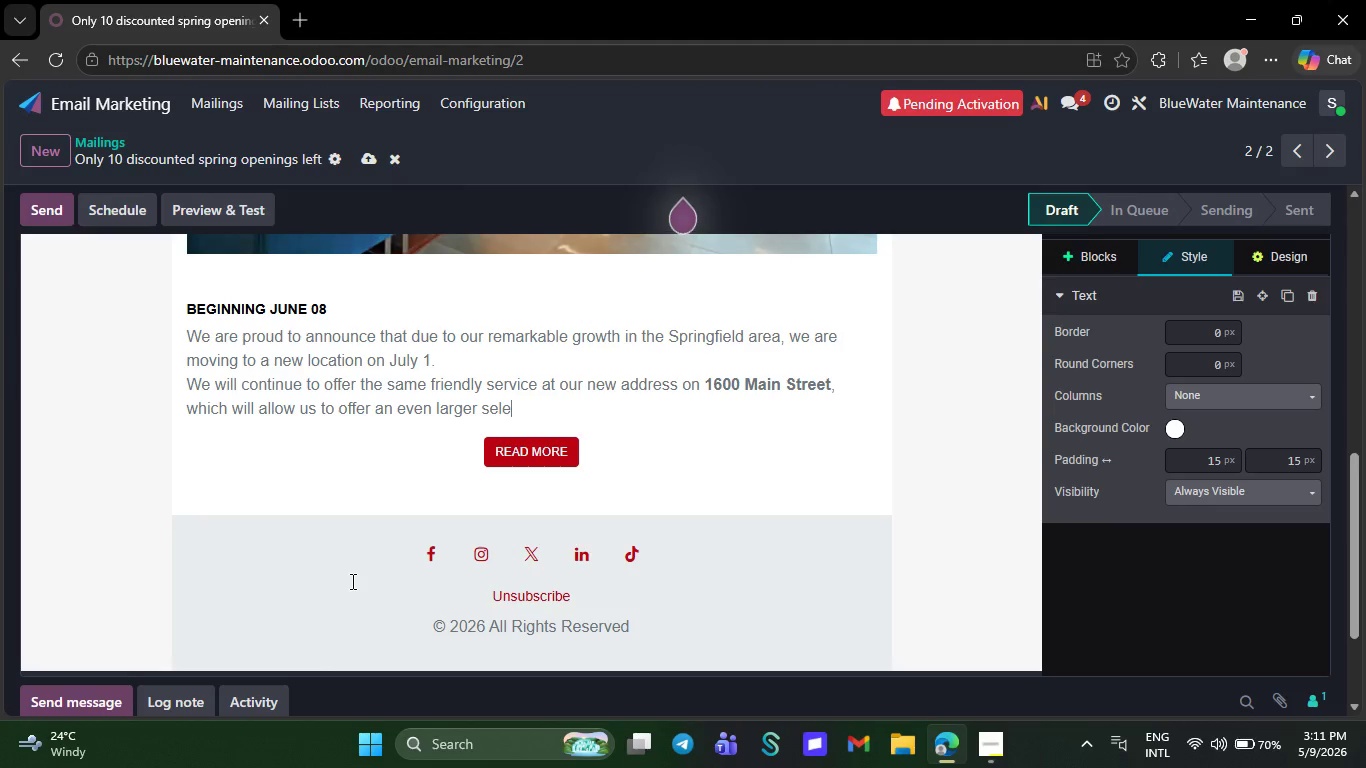 
key(Backspace)
 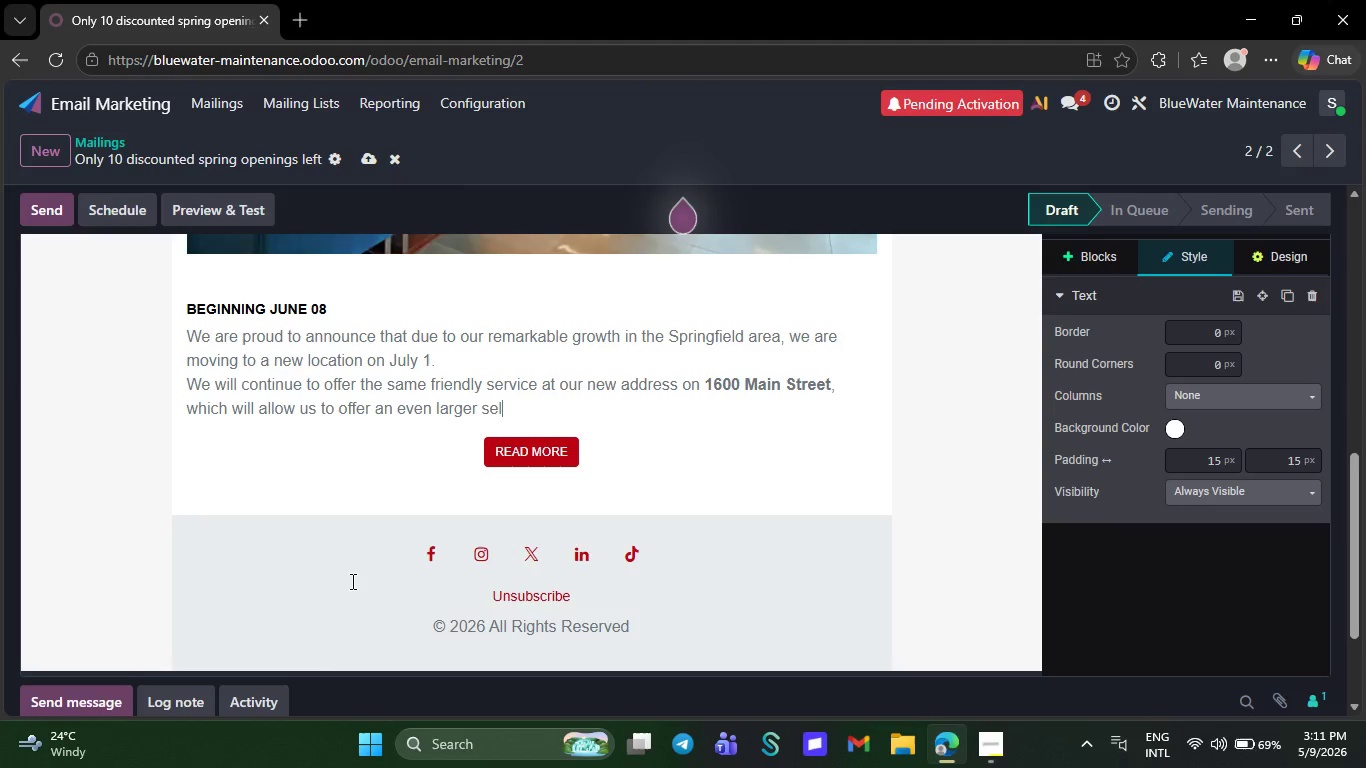 
key(Backspace)
 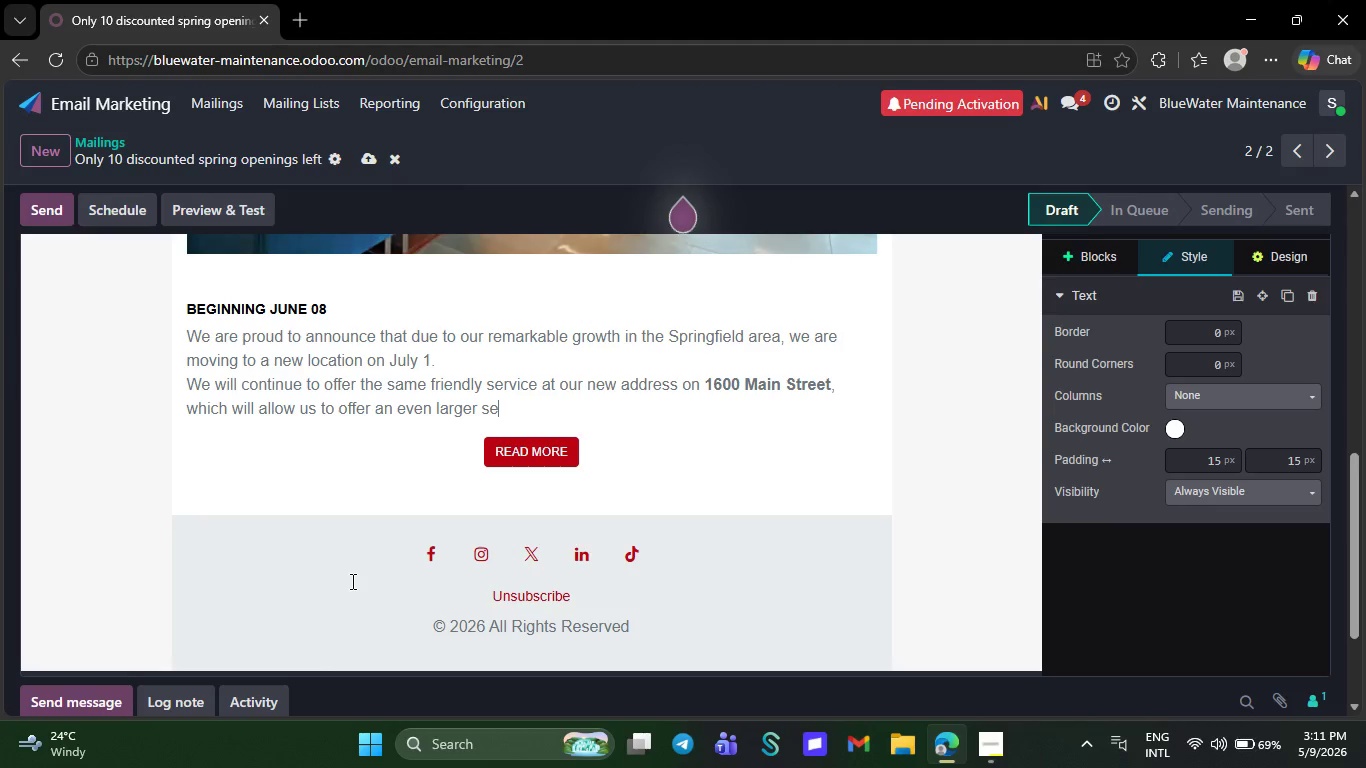 
key(Backspace)
 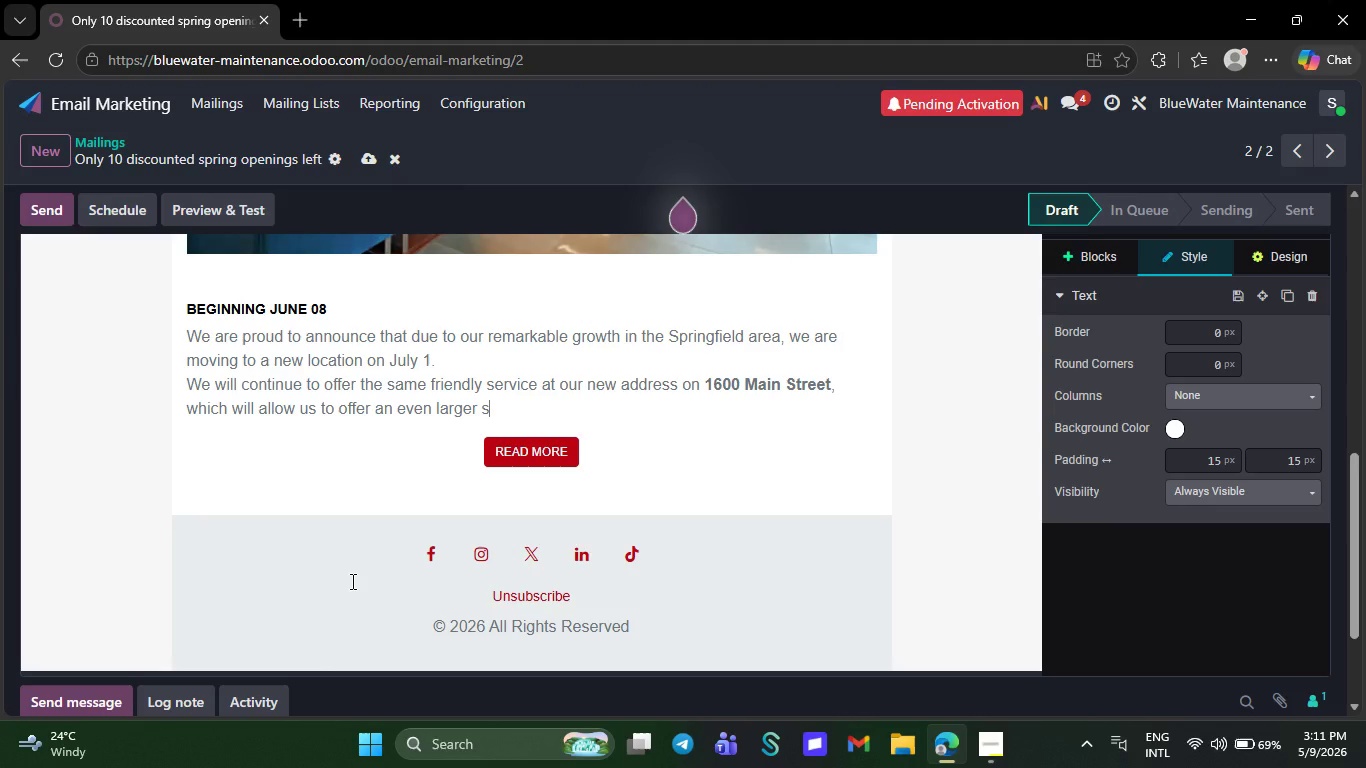 
key(Backspace)
 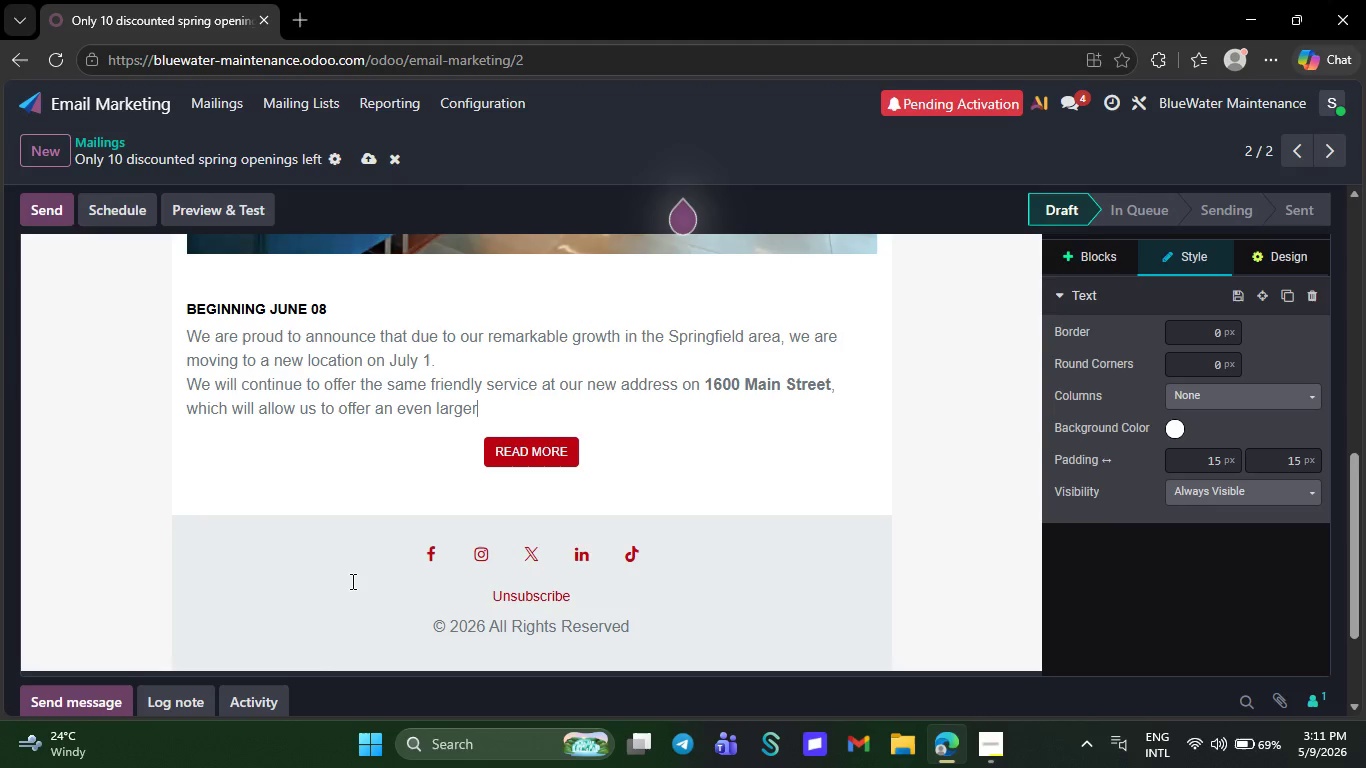 
key(Backspace)
 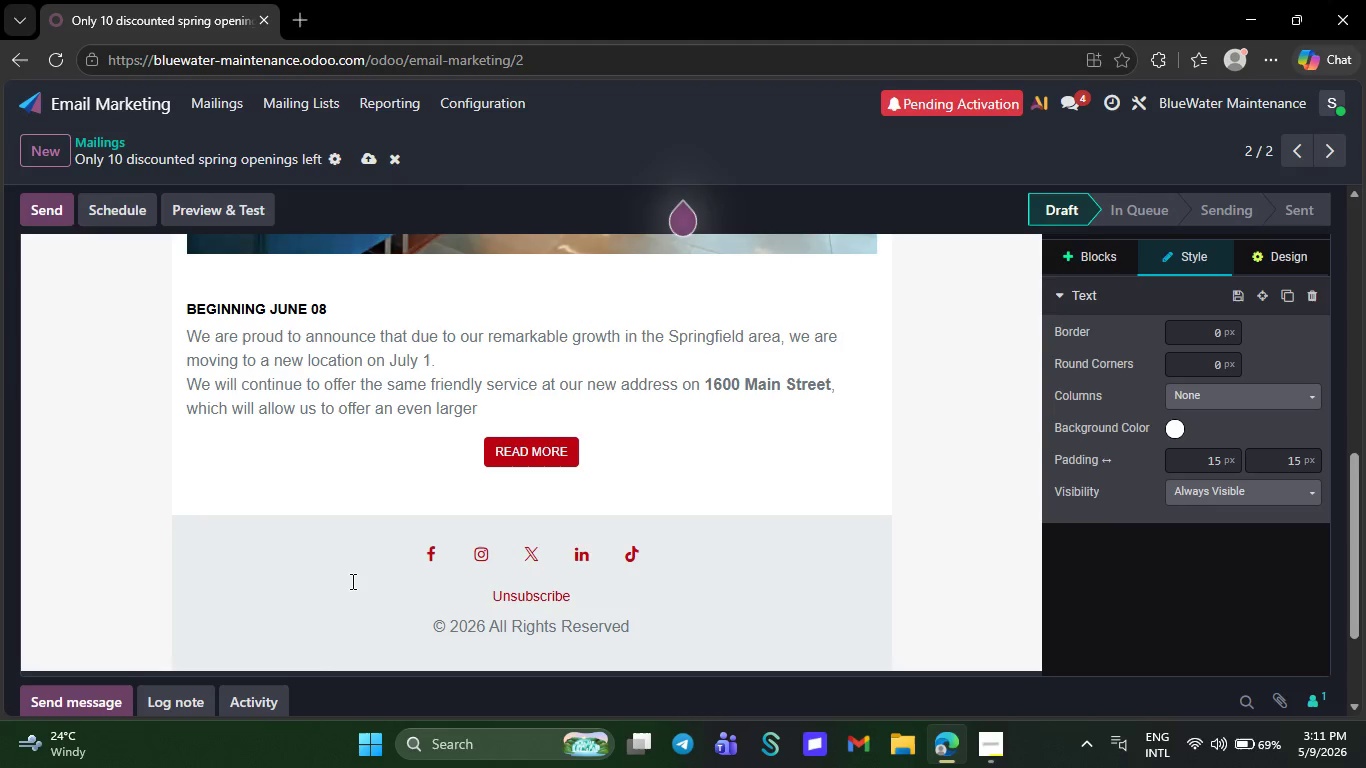 
key(Backspace)
 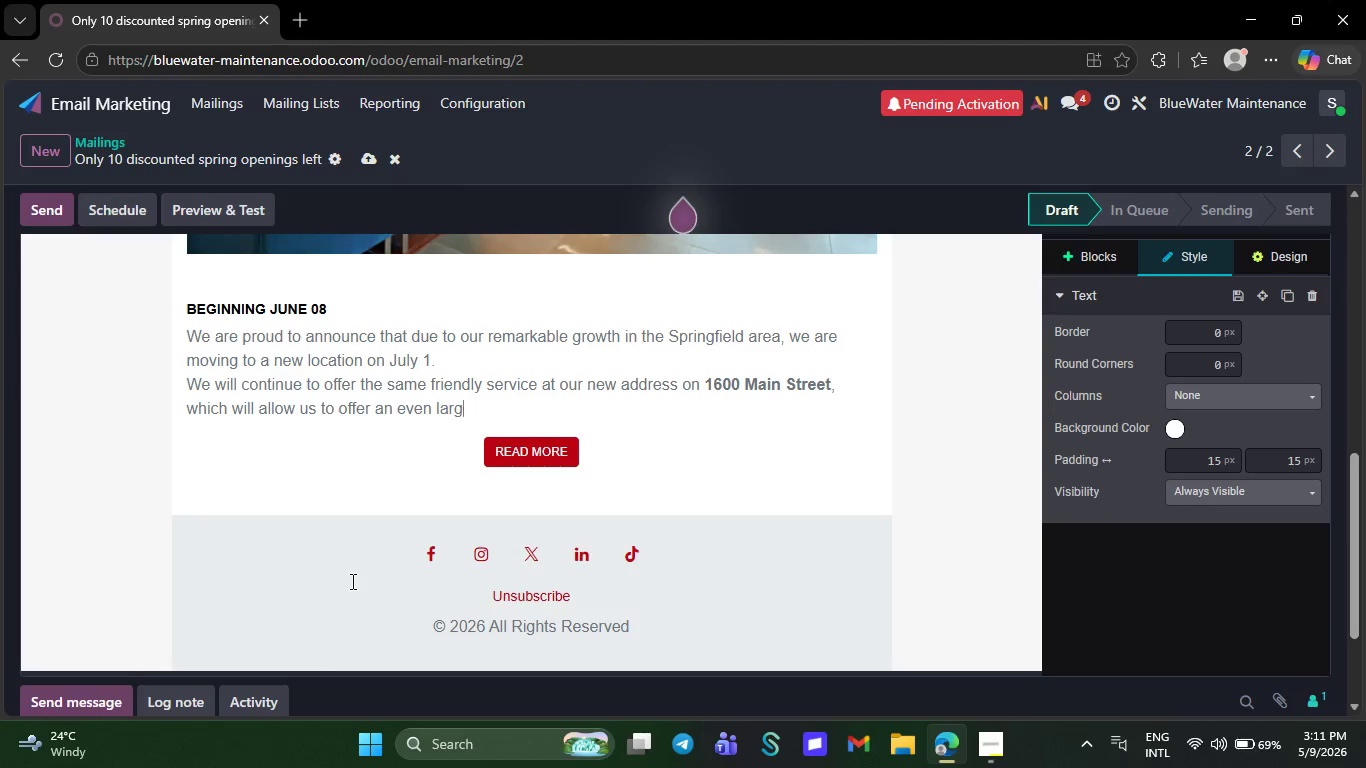 
key(Backspace)
 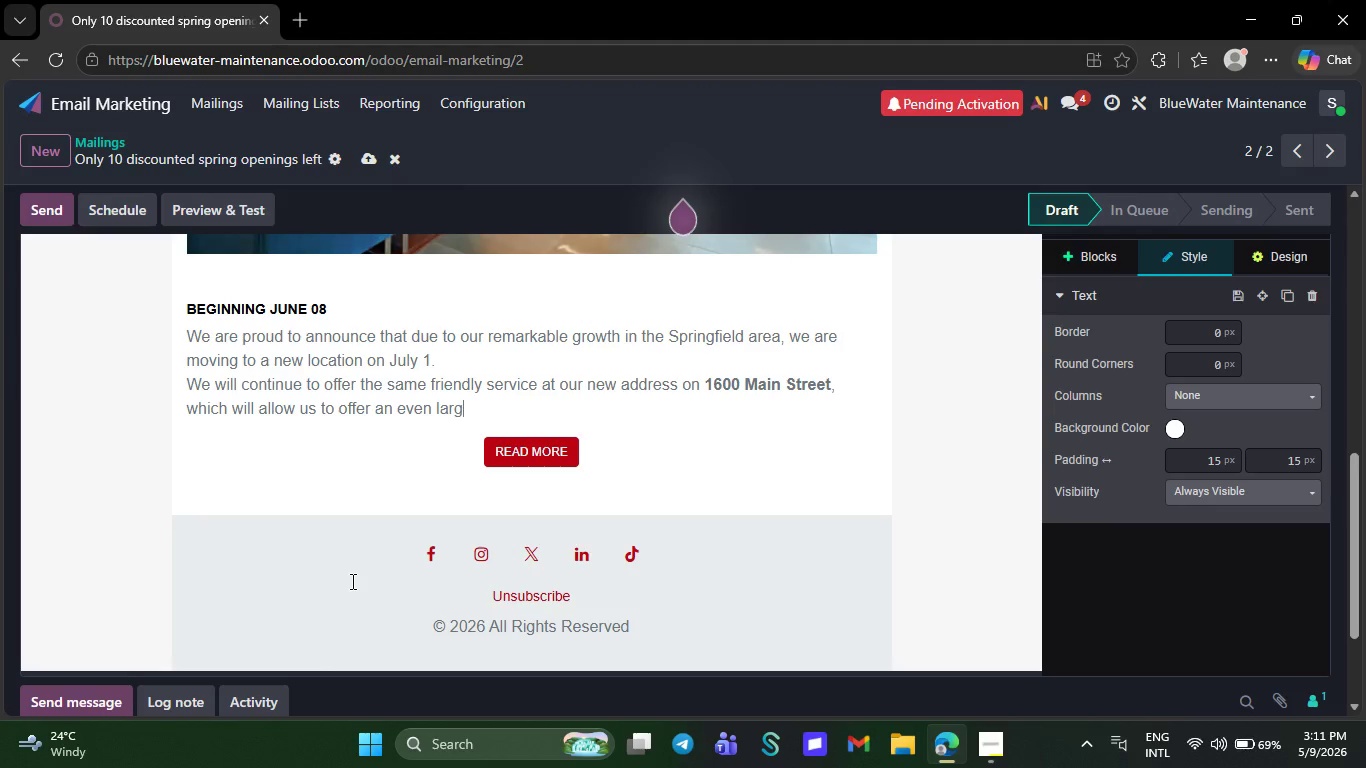 
key(Backspace)
 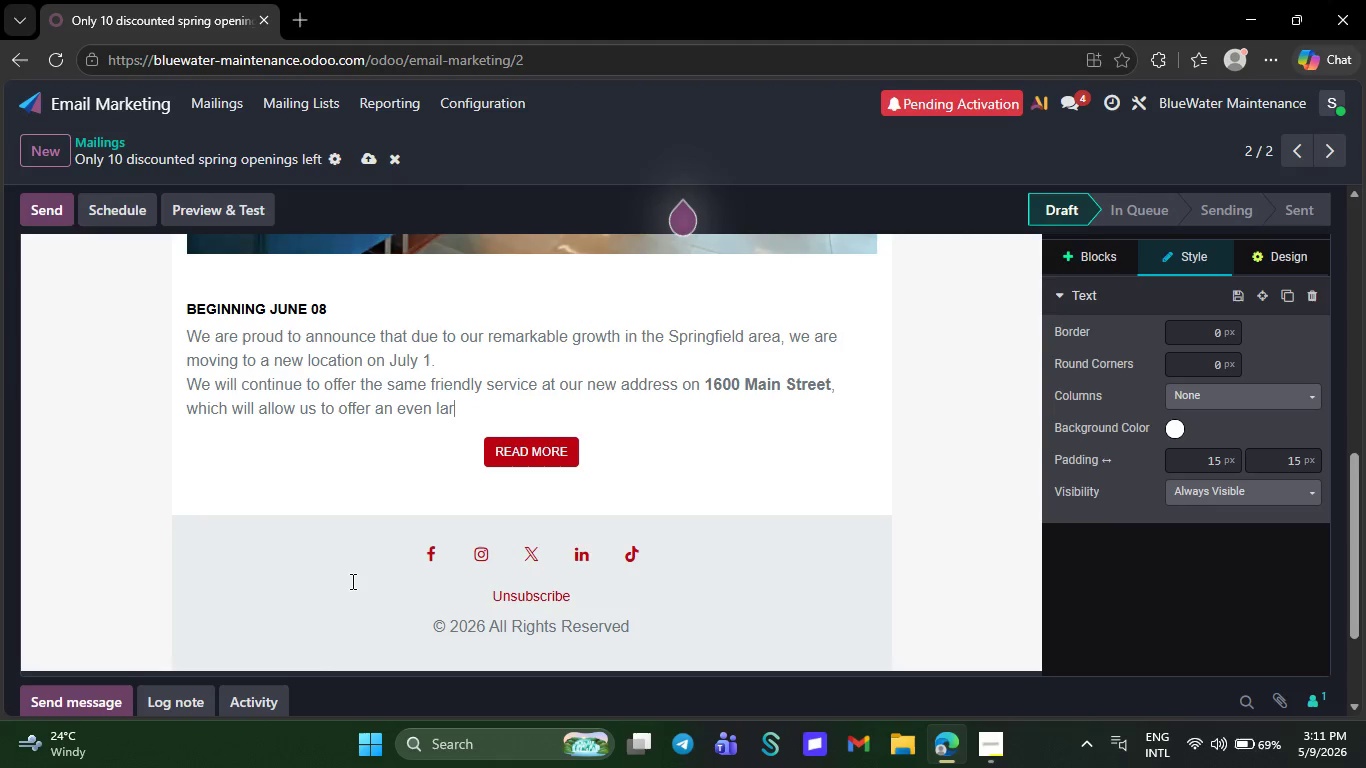 
key(Backspace)
 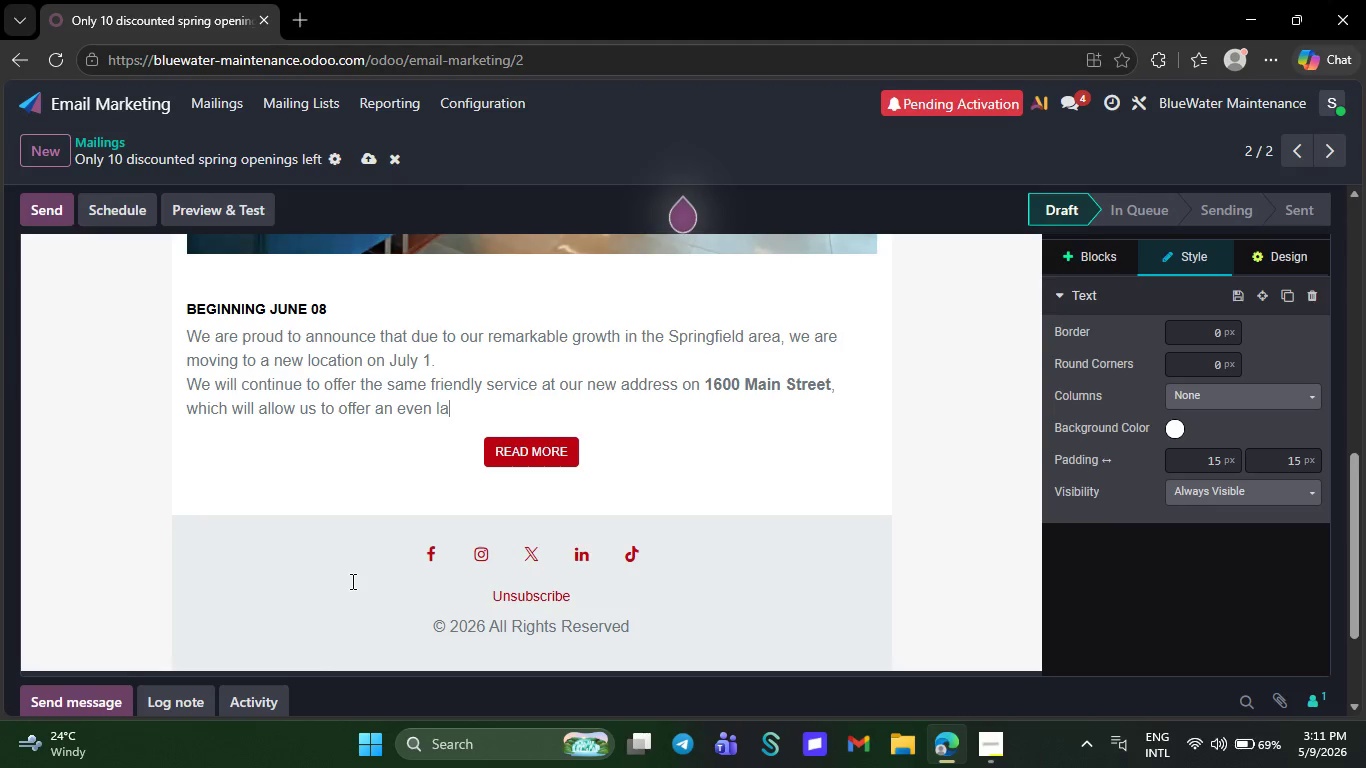 
key(Backspace)
 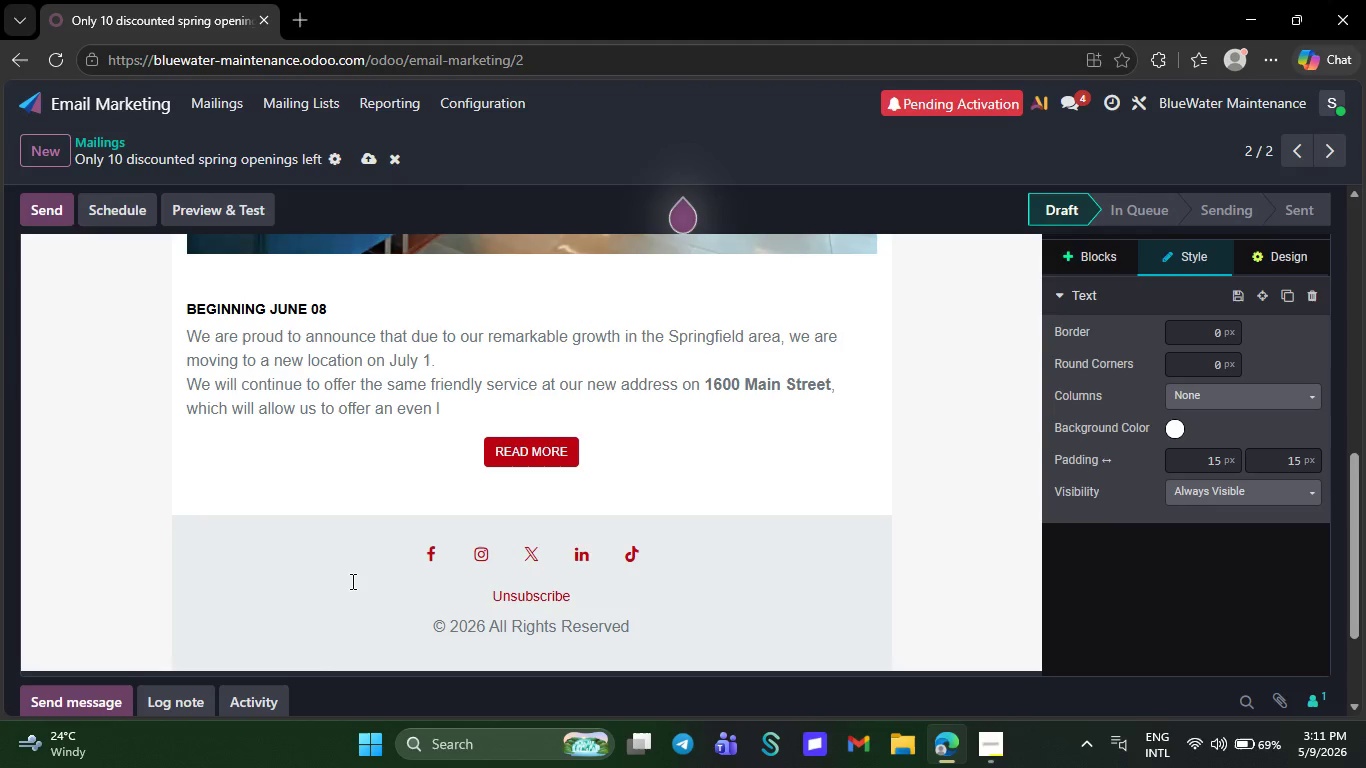 
key(Backspace)
 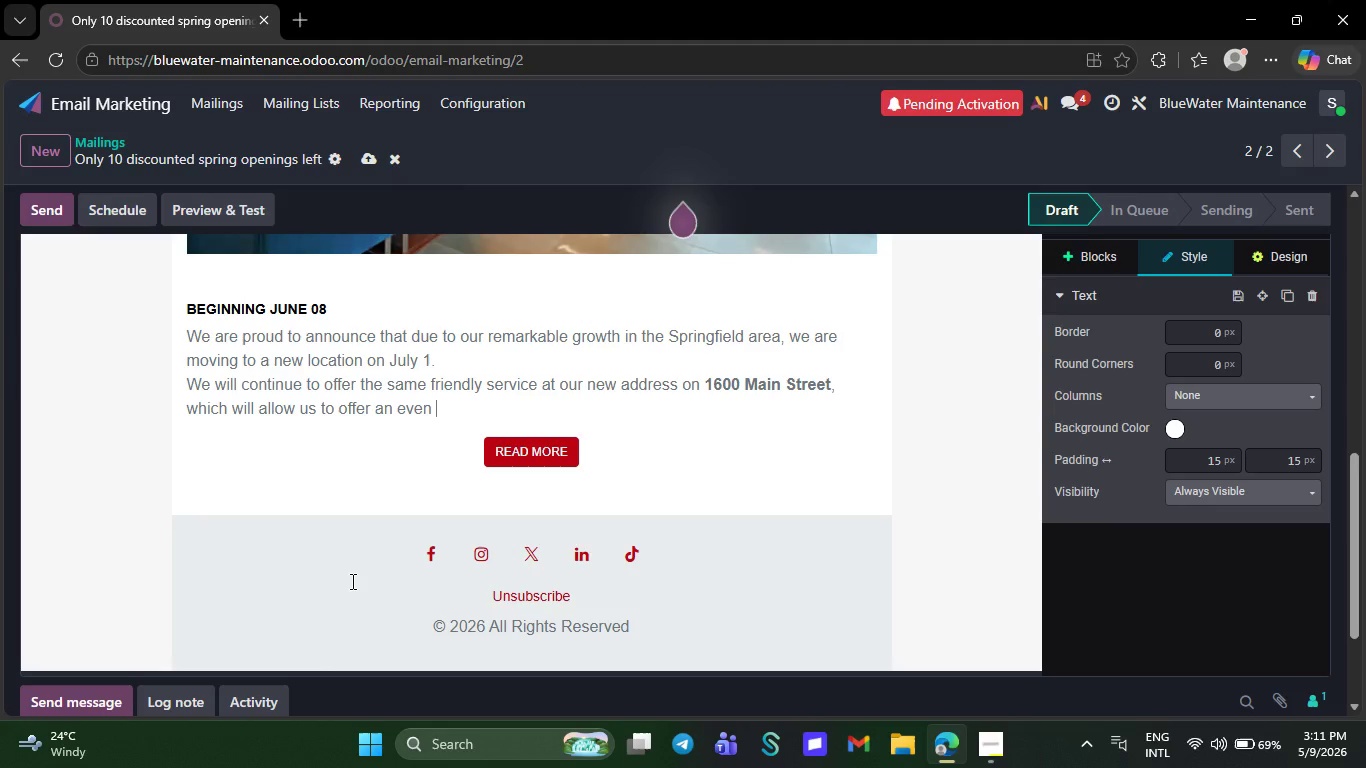 
key(Backspace)
 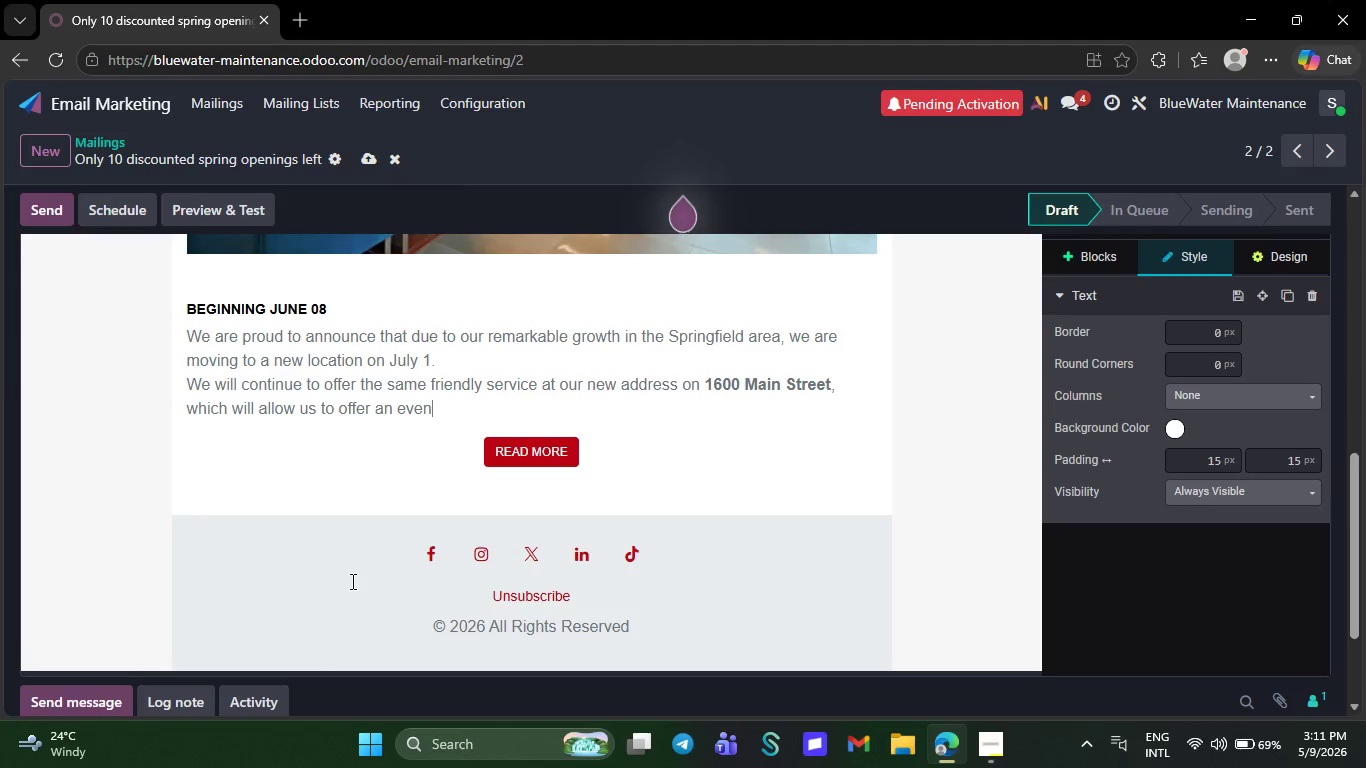 
key(Backspace)
 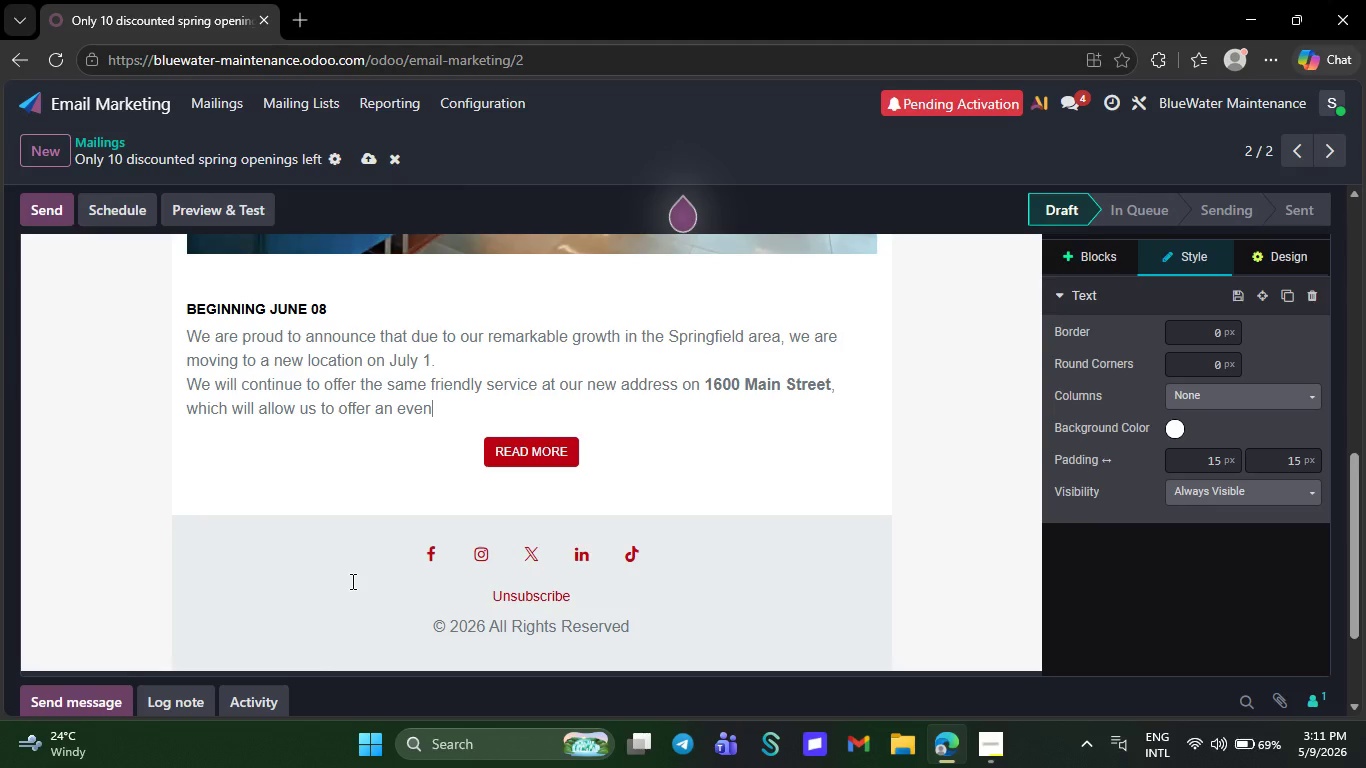 
key(Backspace)
 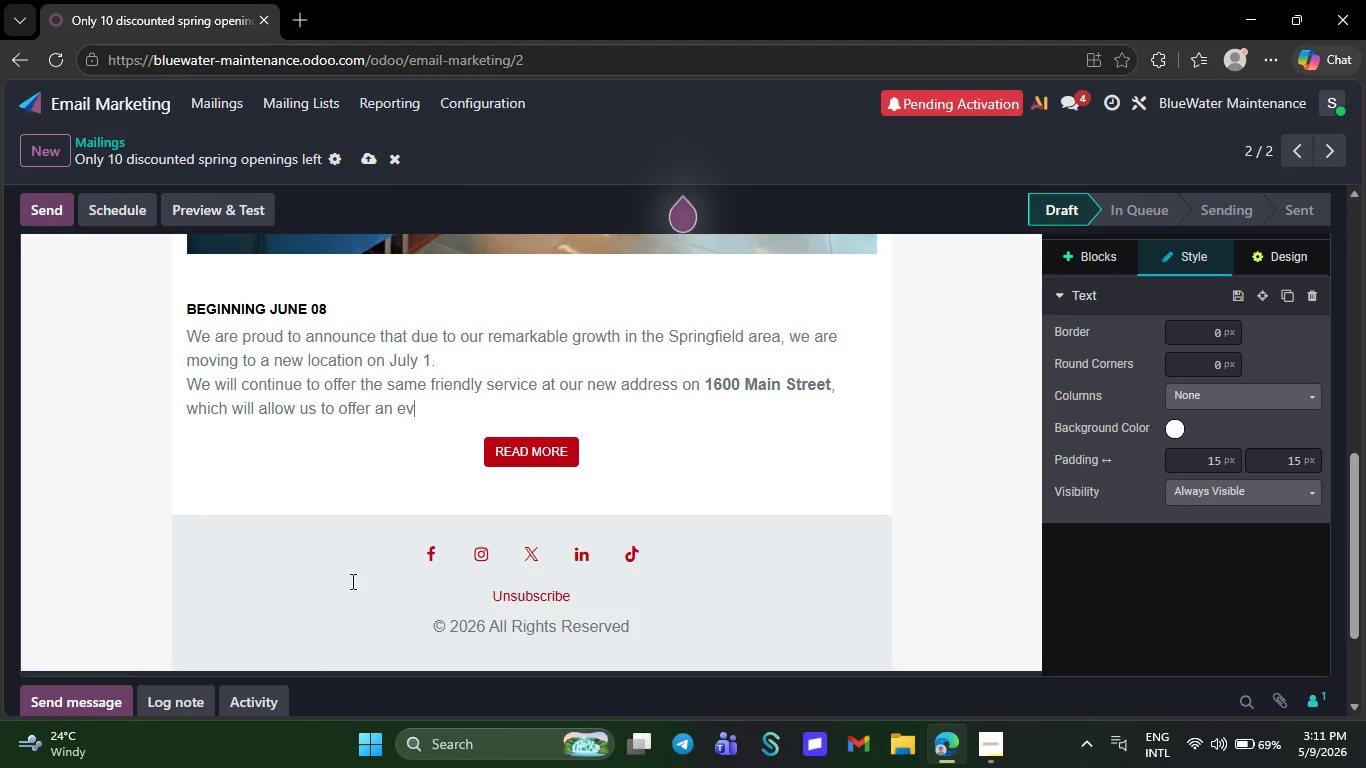 
key(Backspace)
 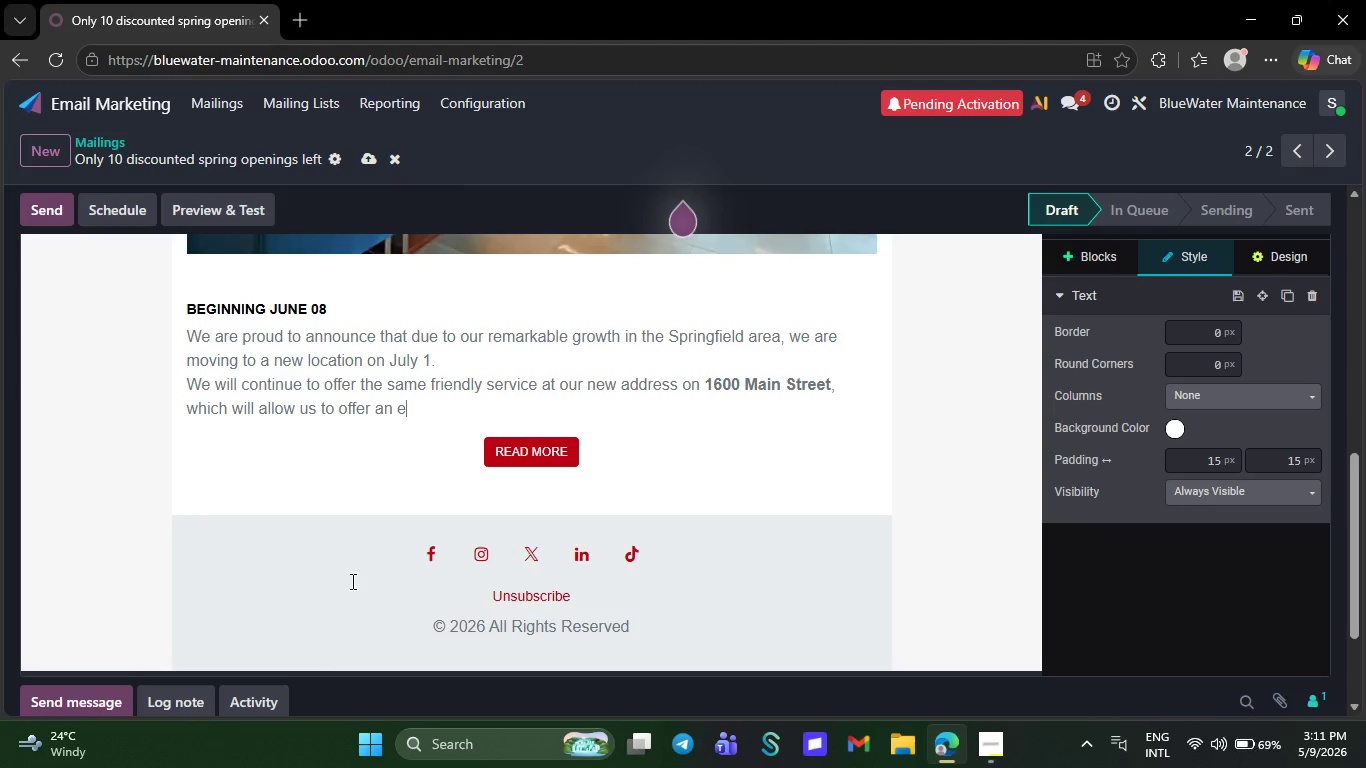 
key(Backspace)
 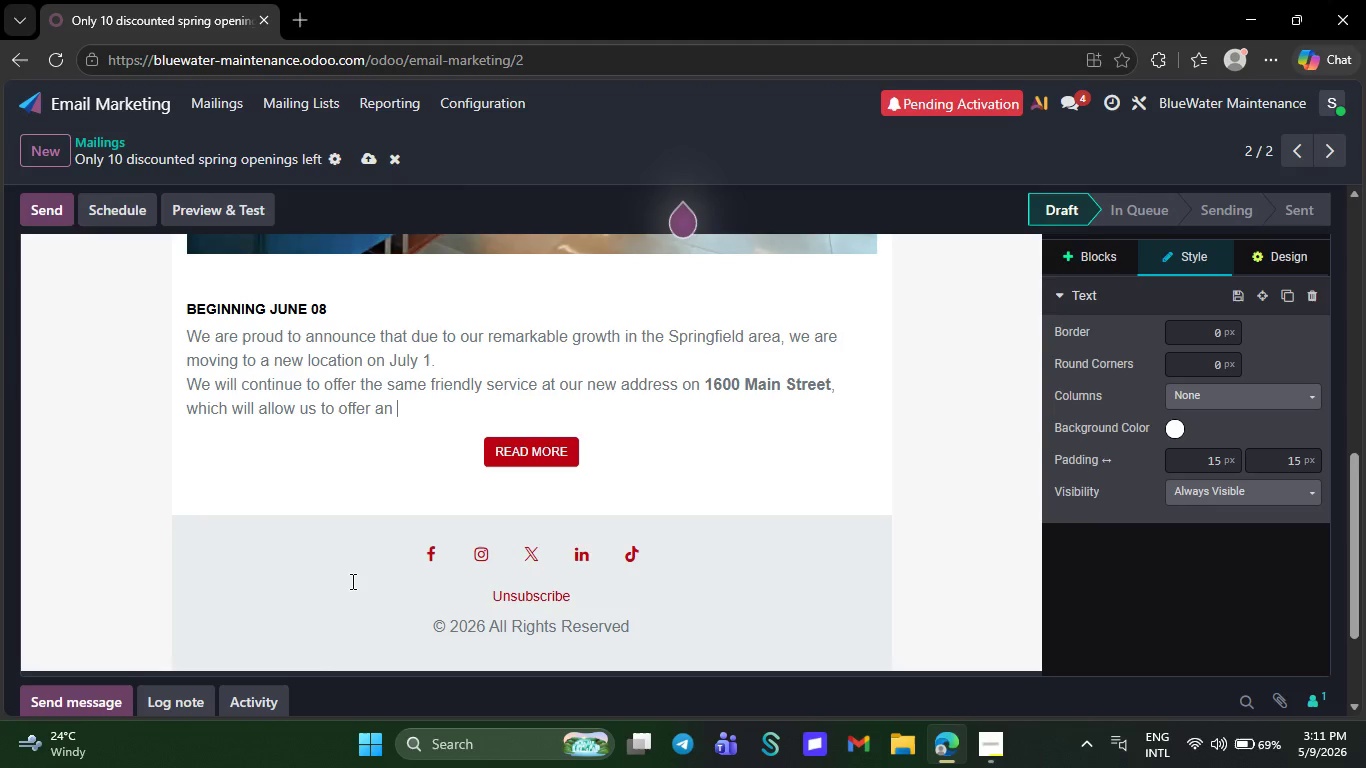 
key(Backspace)
 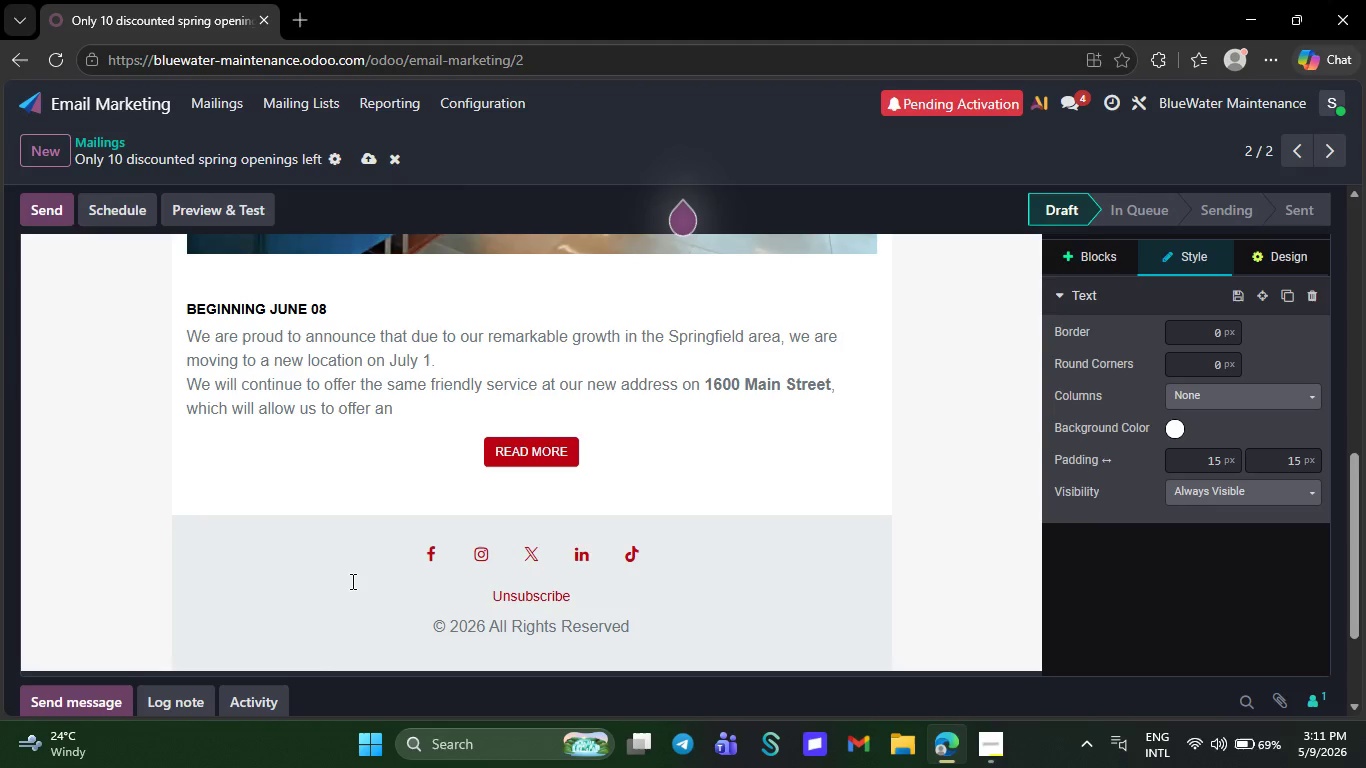 
key(Backspace)
 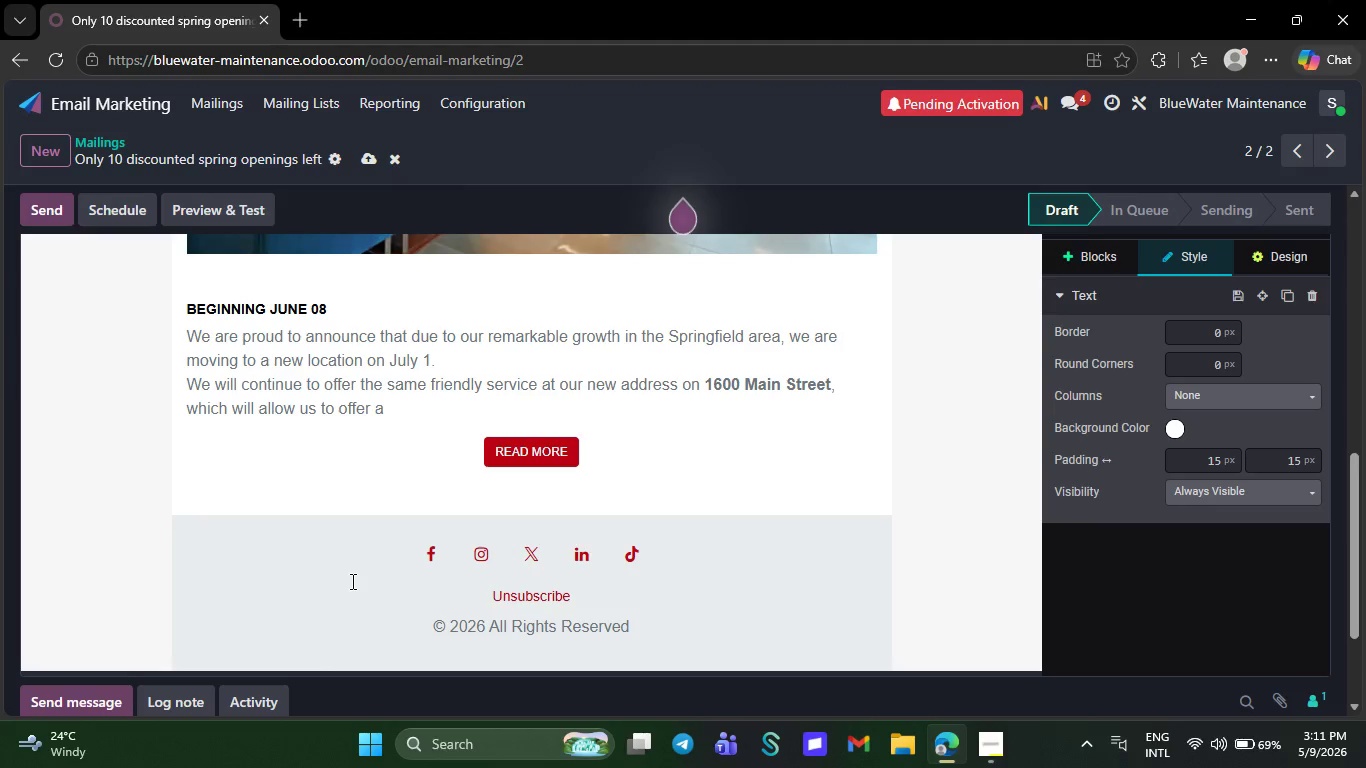 
key(Backspace)
 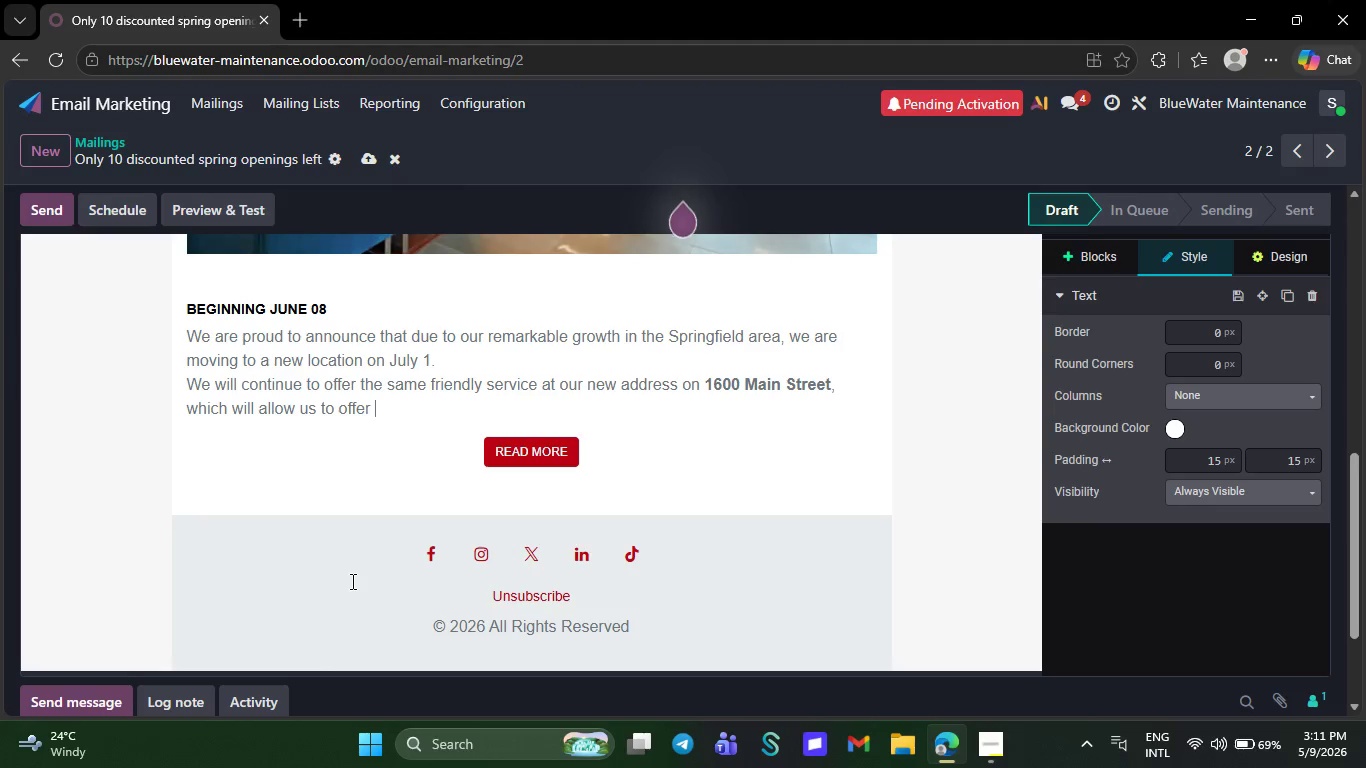 
key(Backspace)
 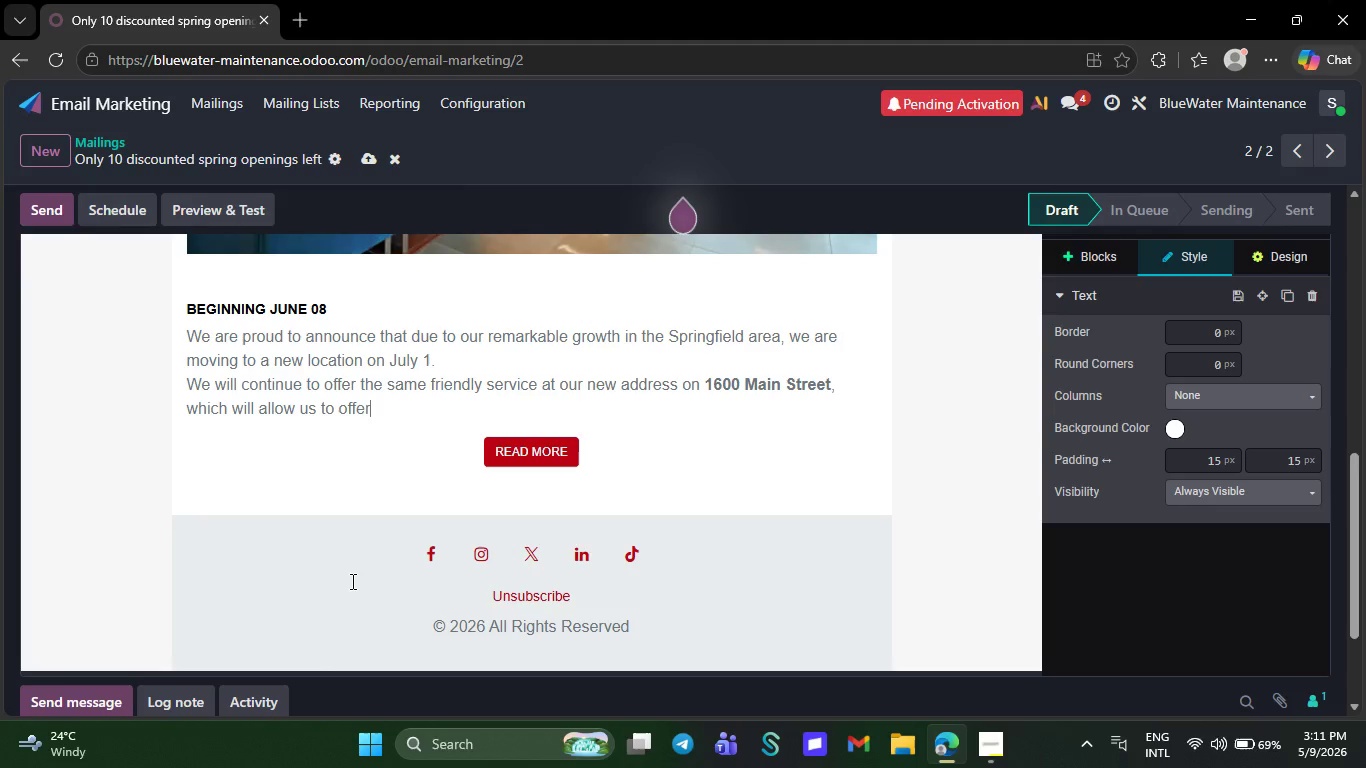 
key(Backspace)
 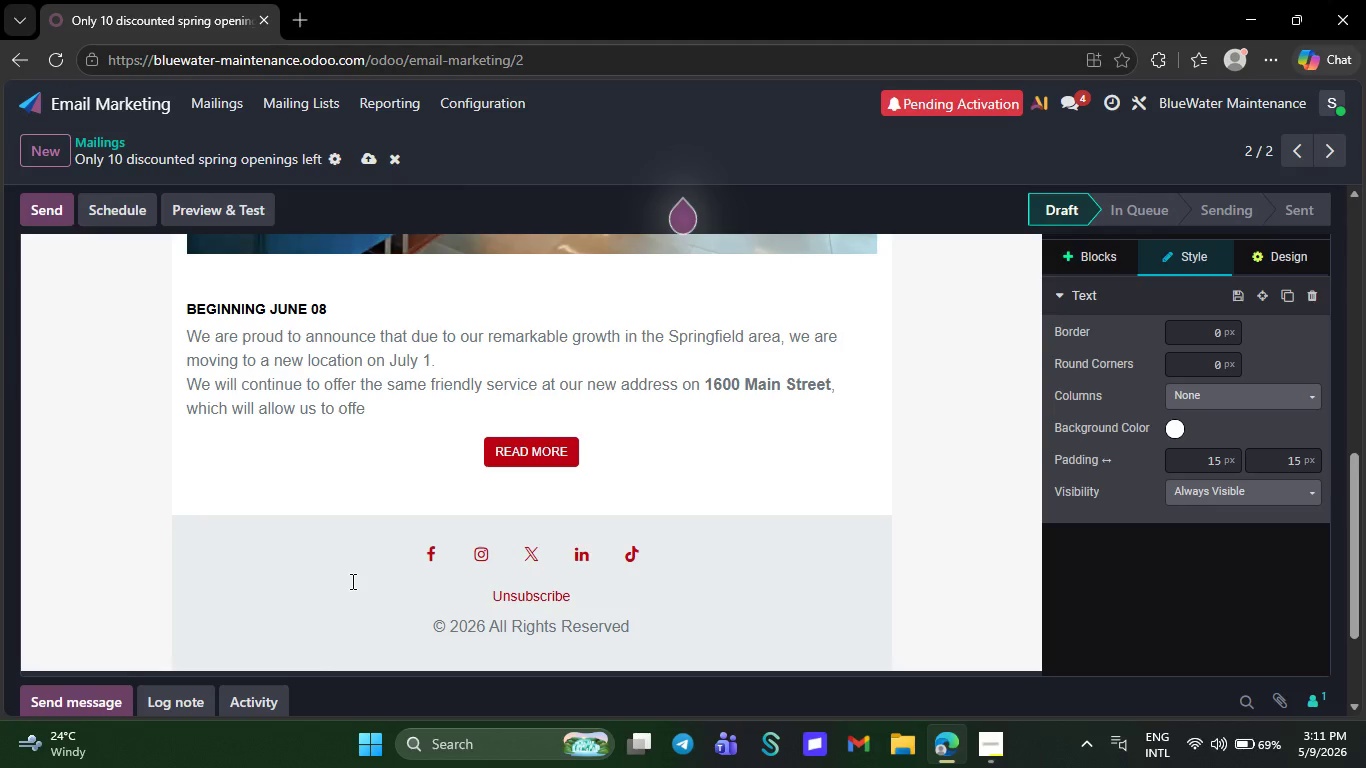 
key(Backspace)
 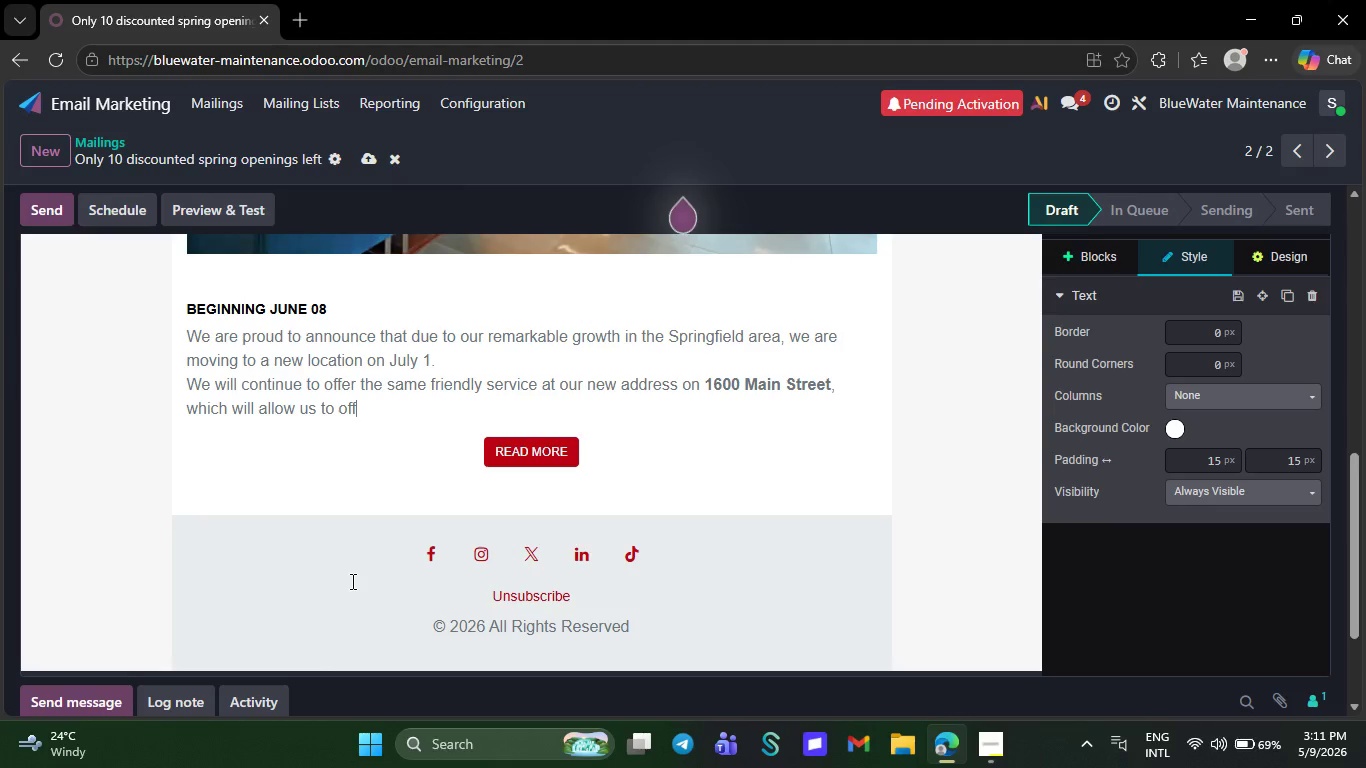 
key(Backspace)
 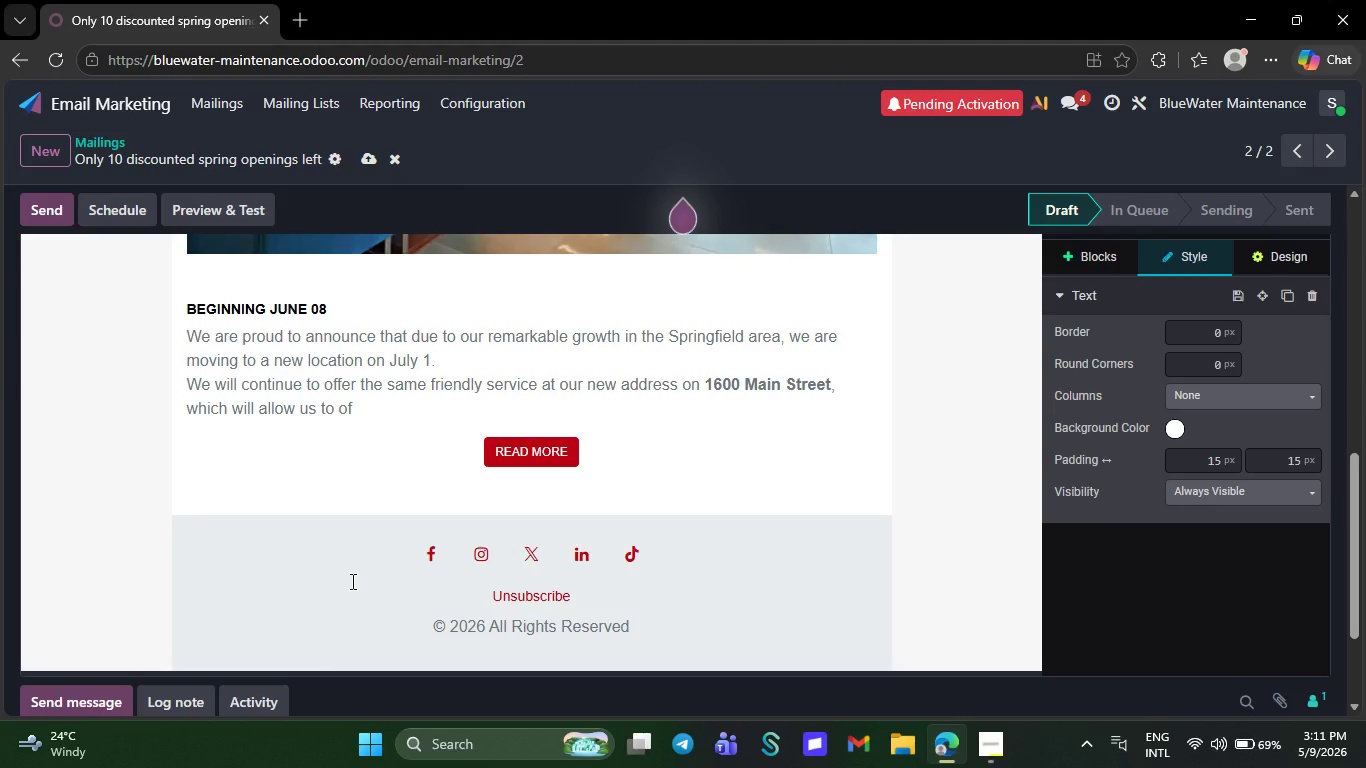 
key(Backspace)
 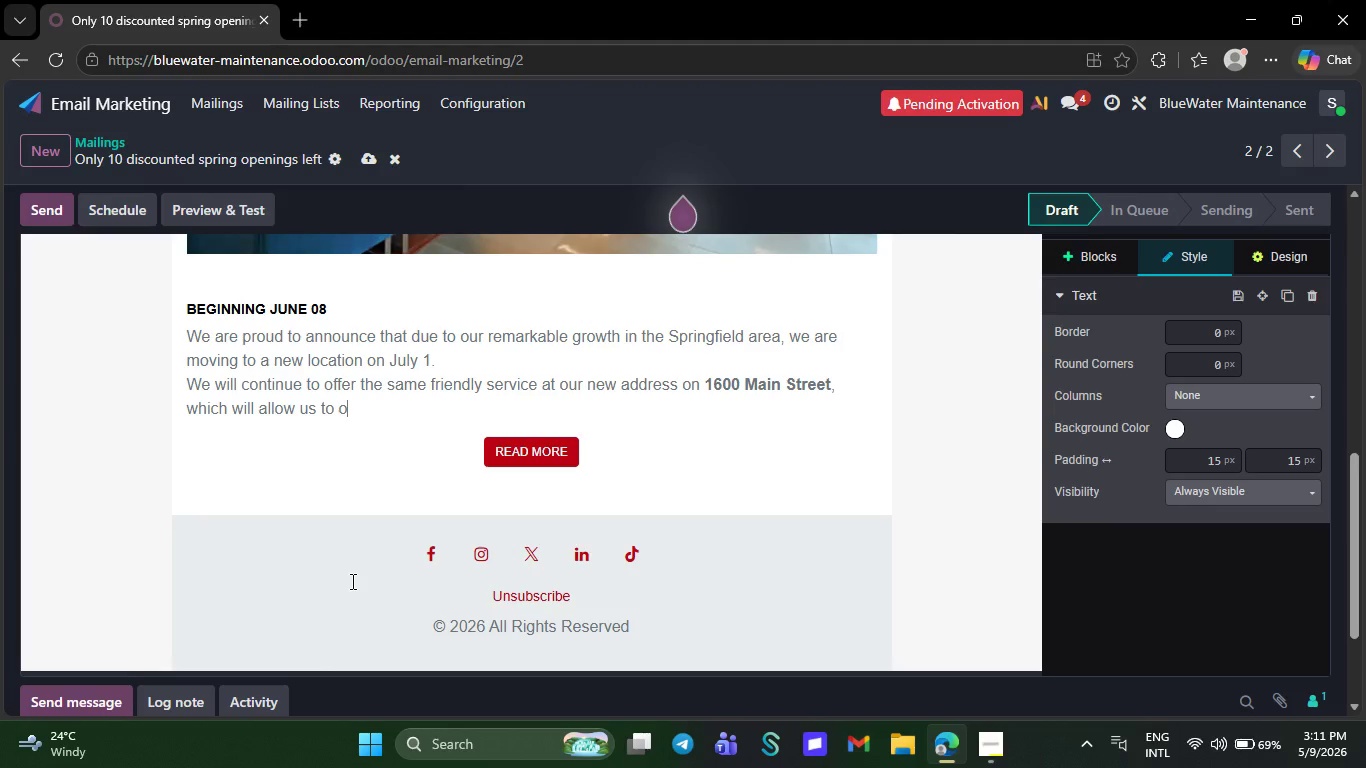 
wait(10.48)
 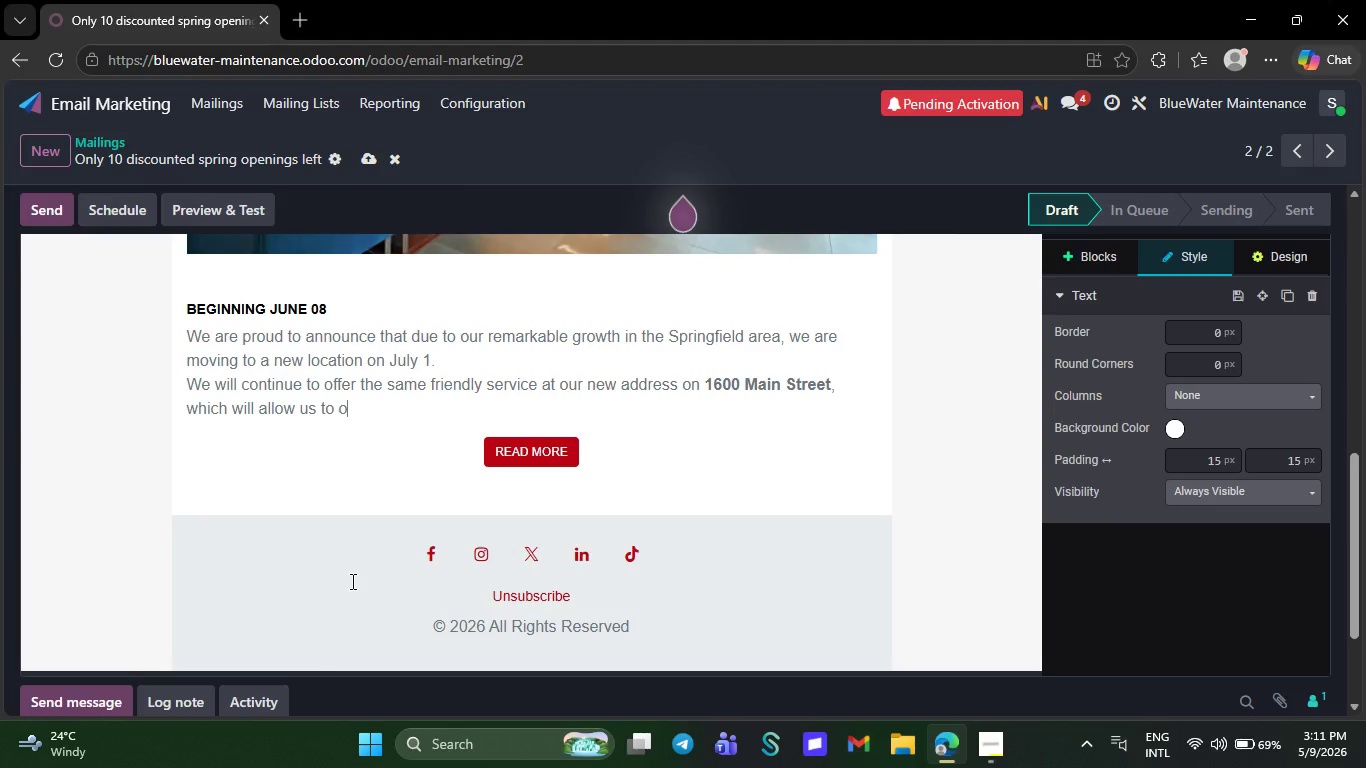 
key(Backspace)
 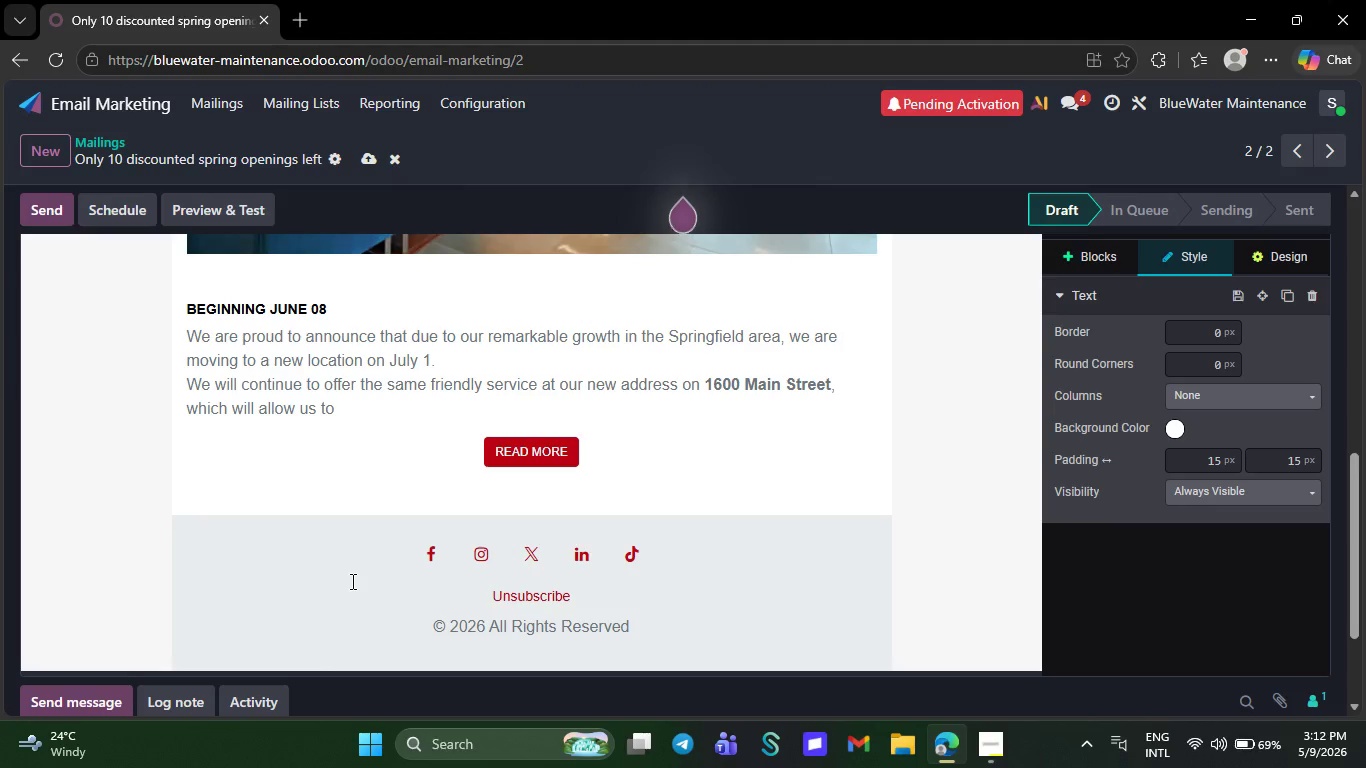 
key(Backspace)
 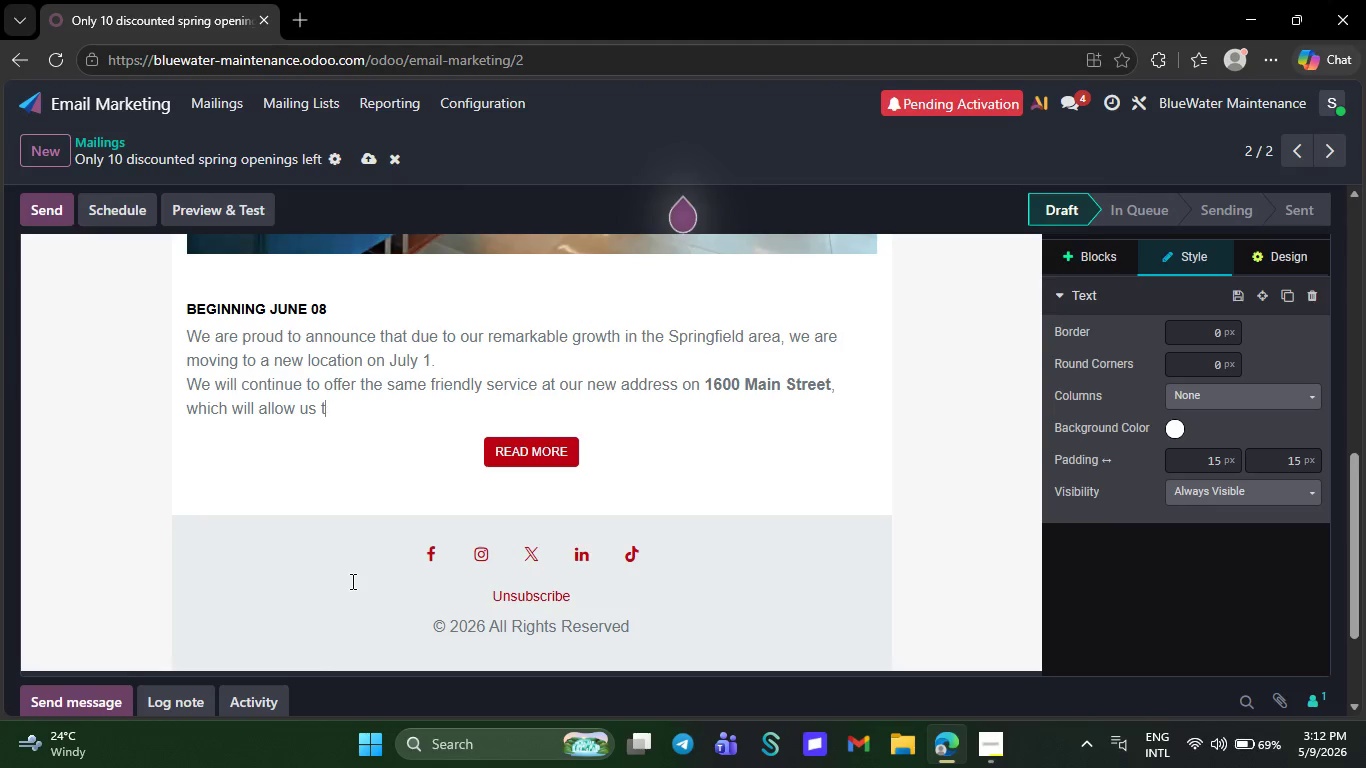 
key(Backspace)
 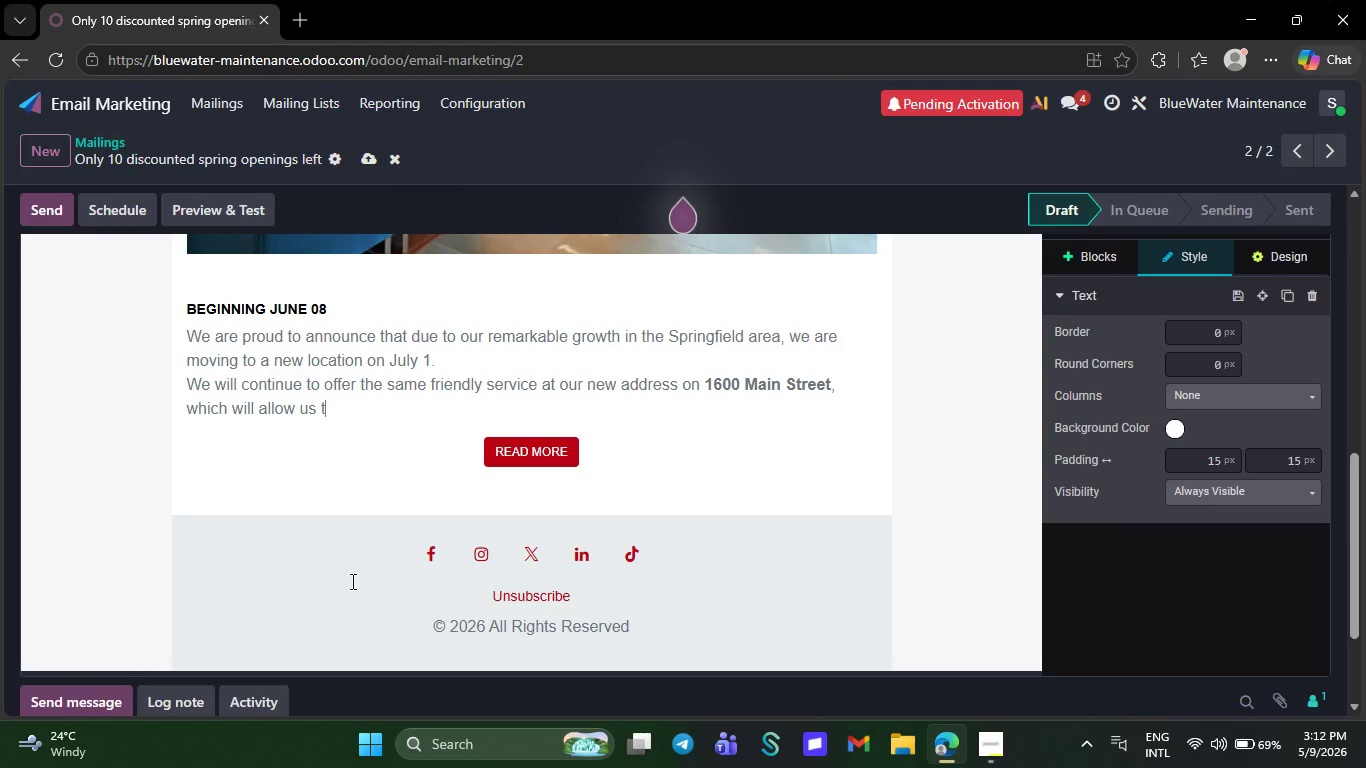 
key(Backspace)
 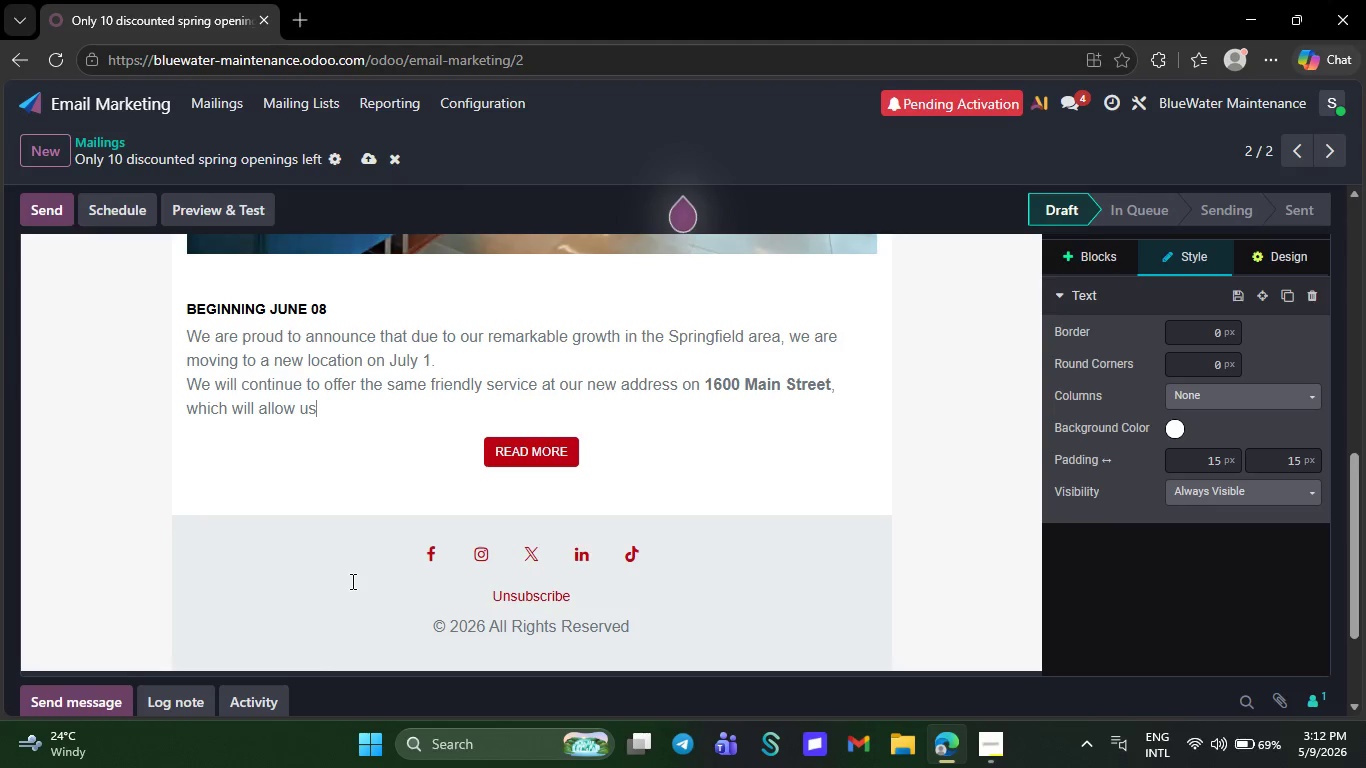 
key(Backspace)
 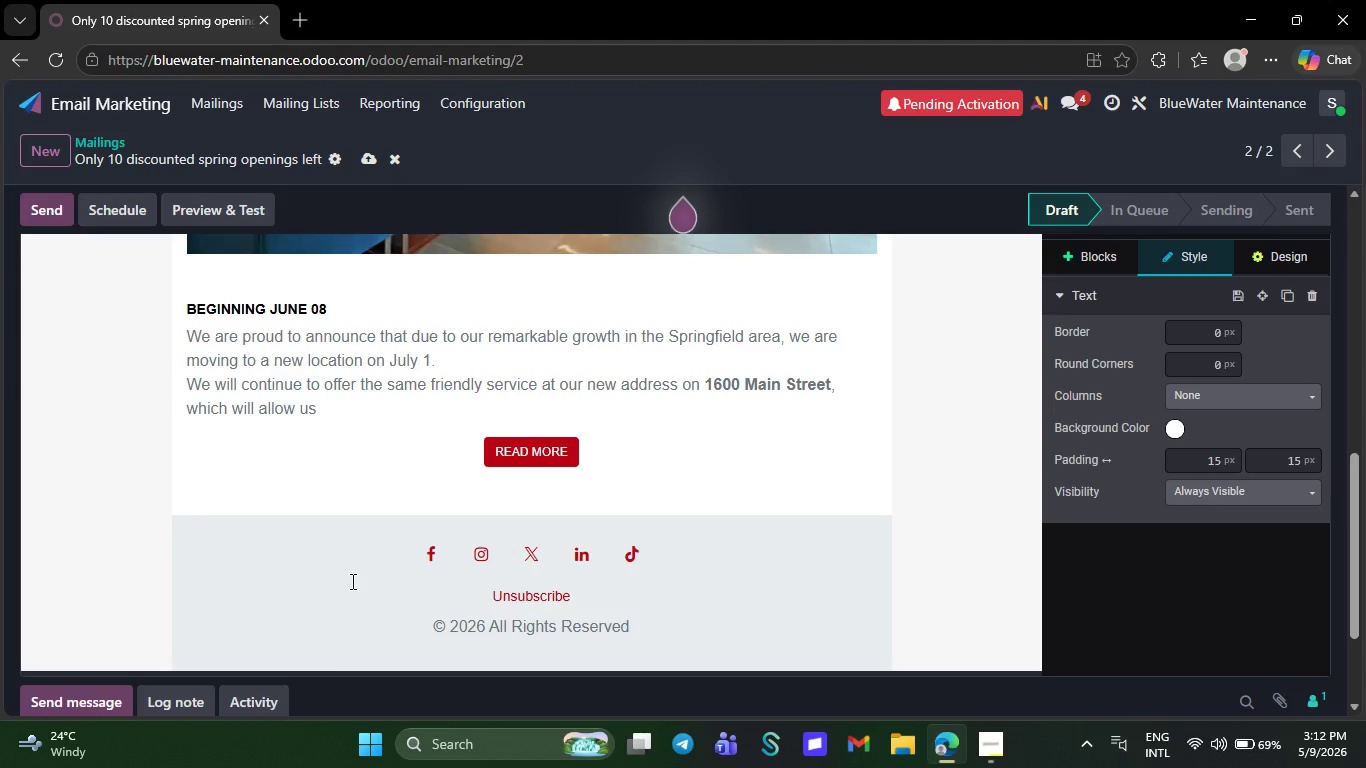 
key(Backspace)
 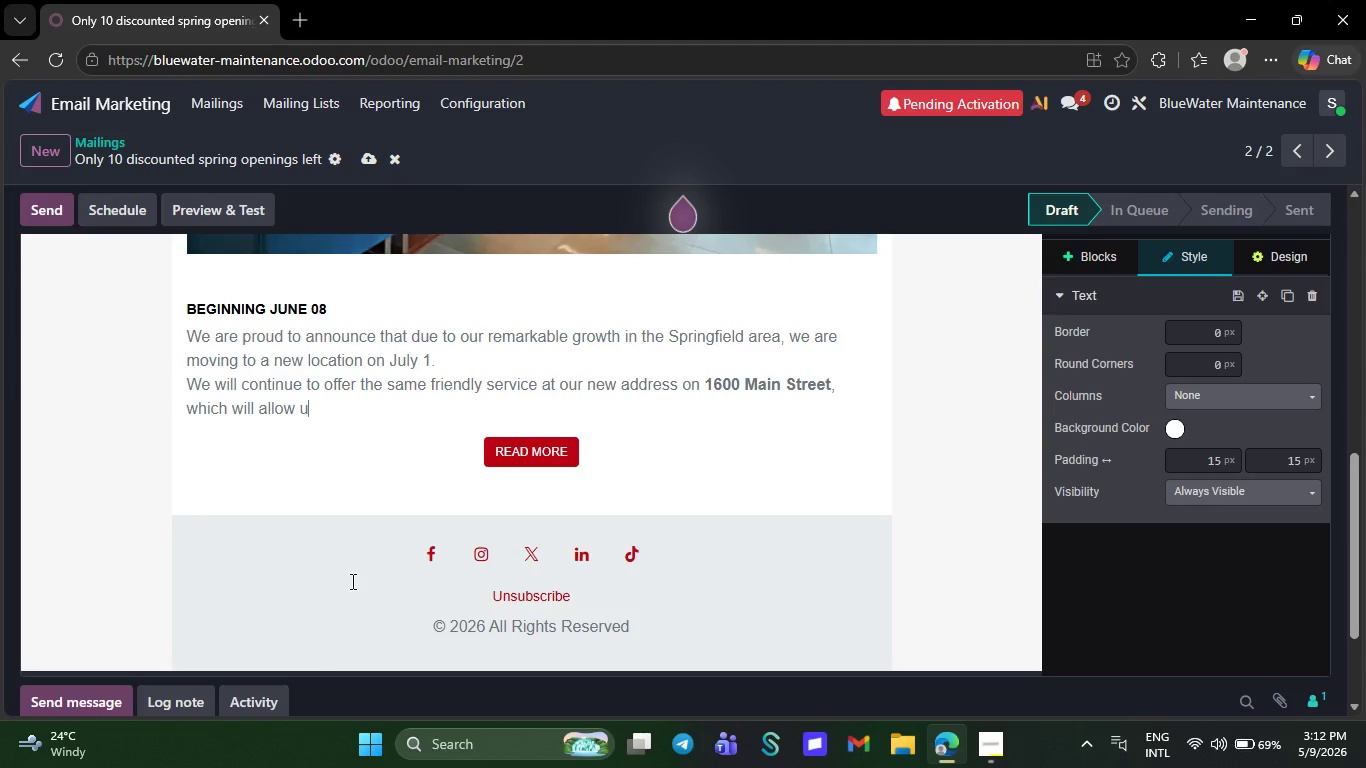 
key(Backspace)
 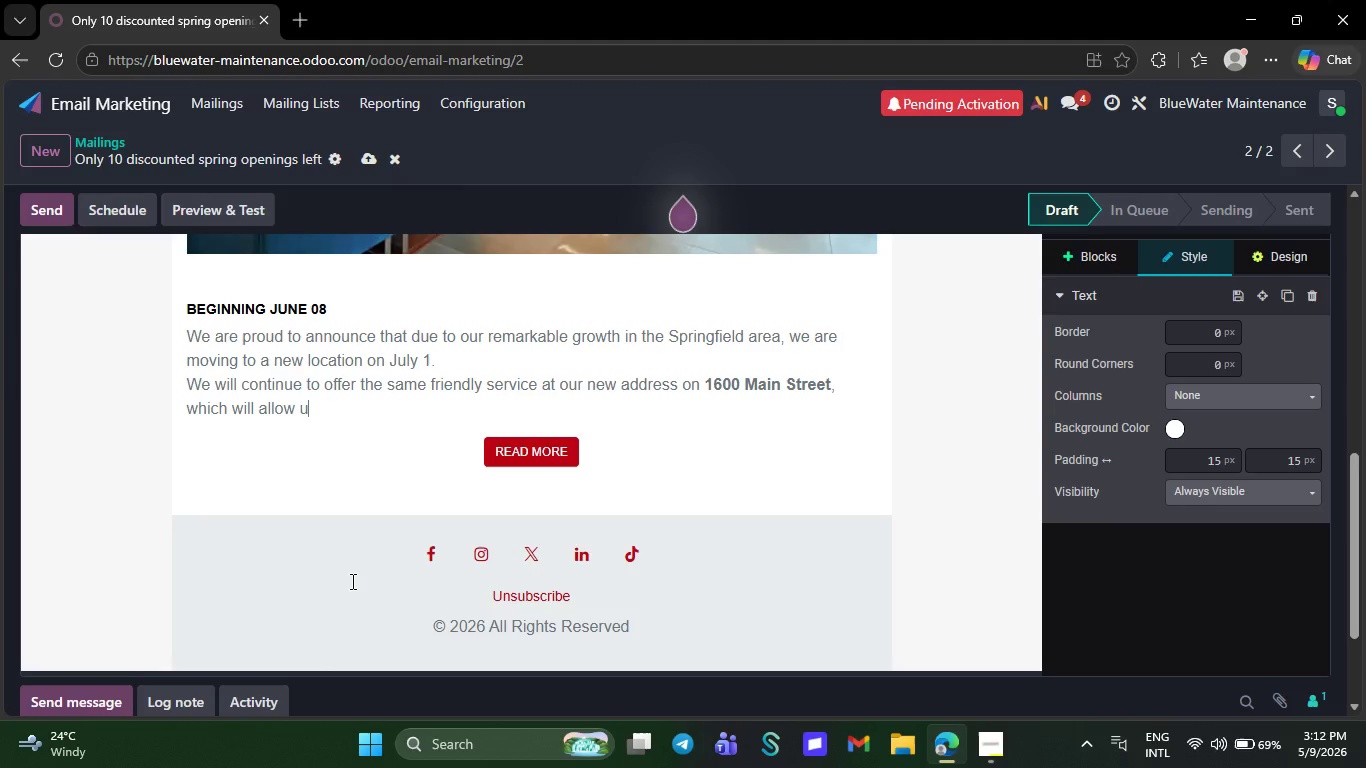 
key(Backspace)
 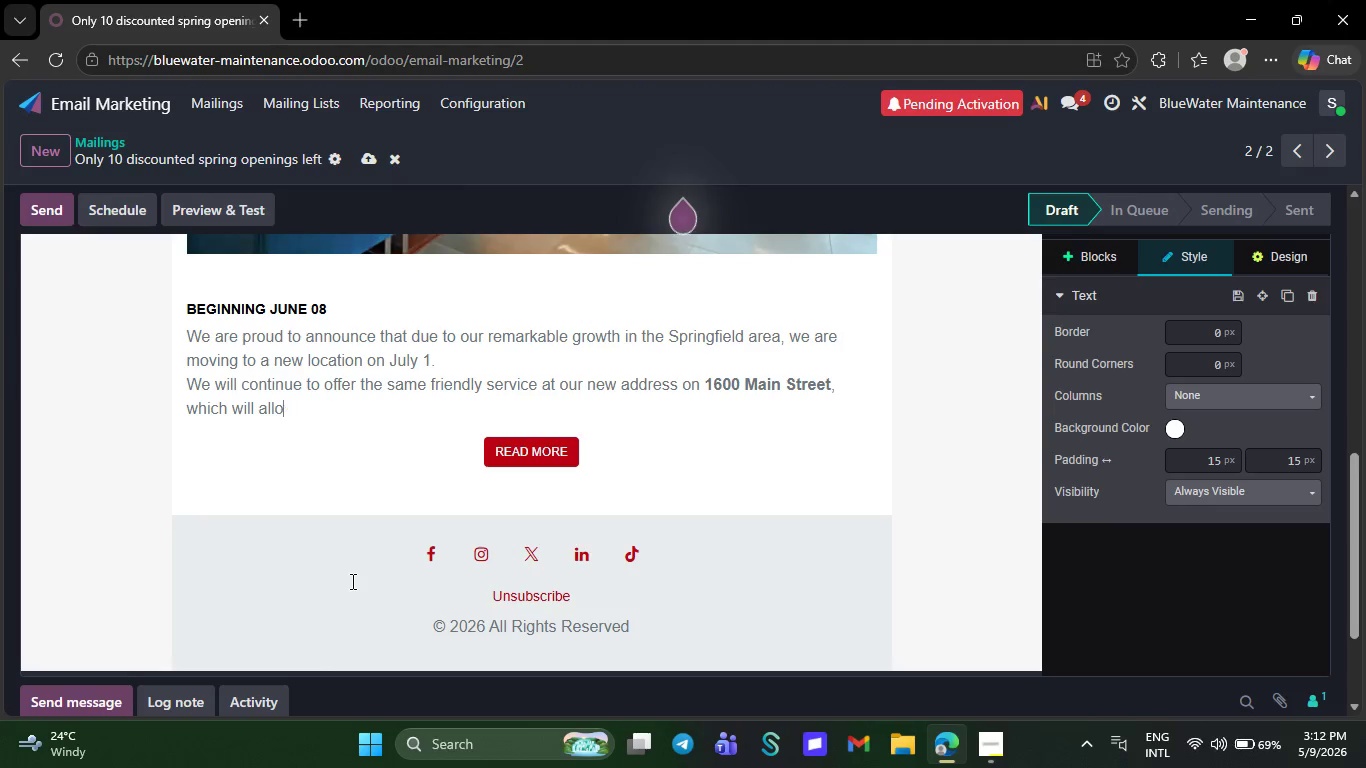 
key(Backspace)
 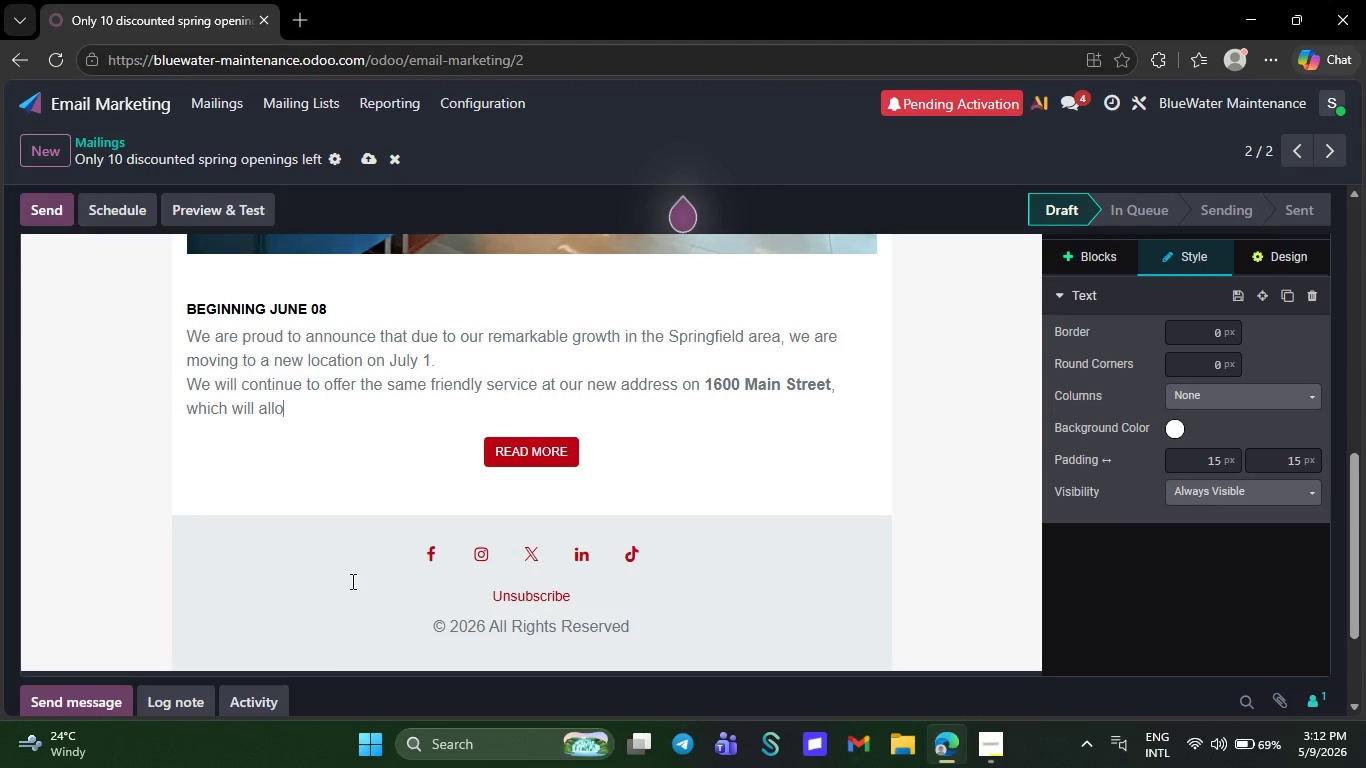 
key(Backspace)
 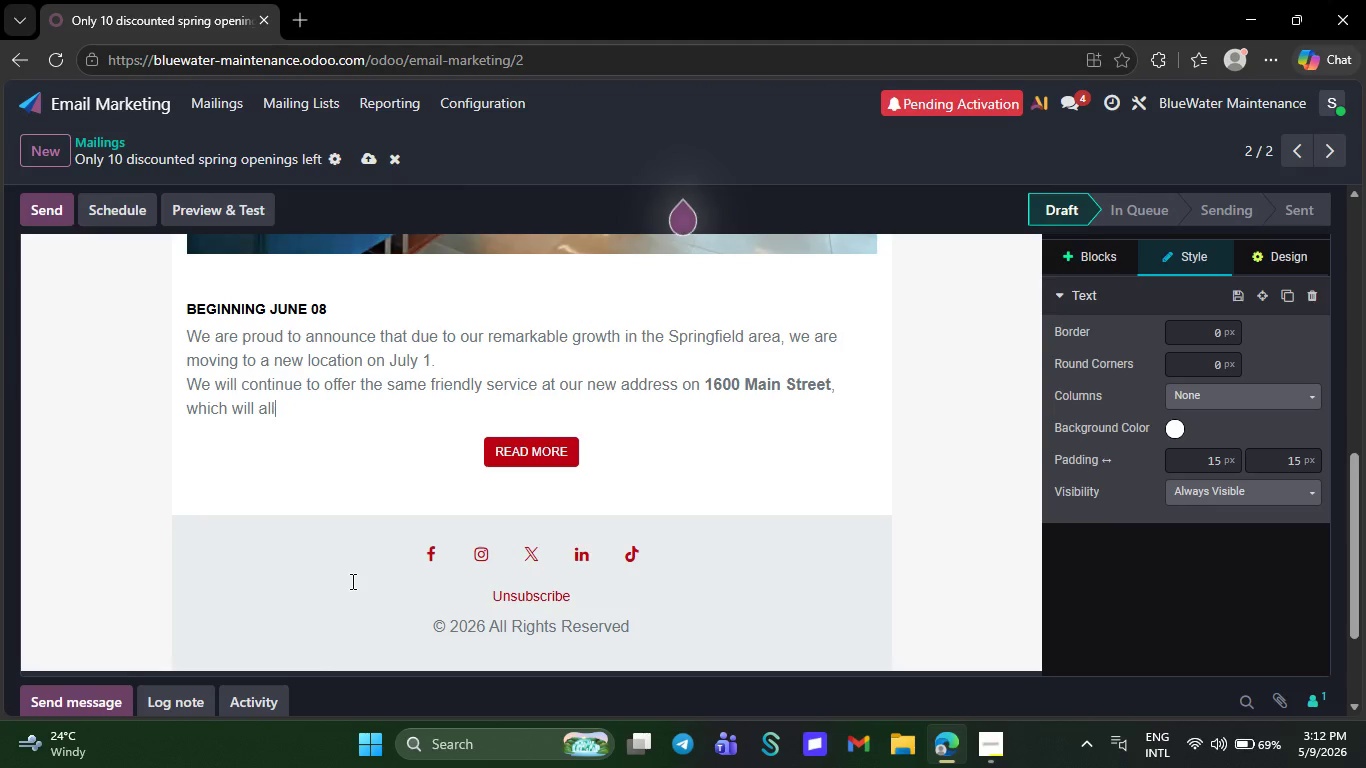 
key(Backspace)
 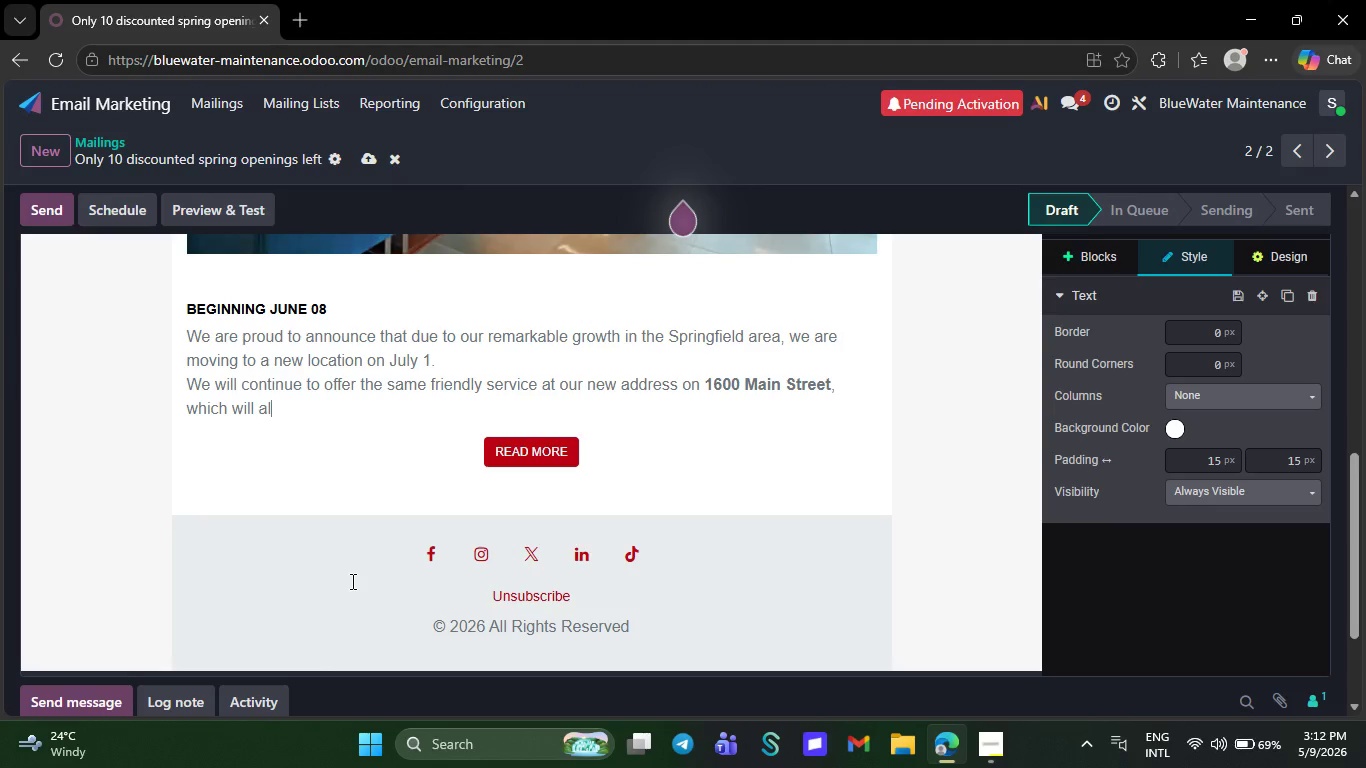 
key(Backspace)
 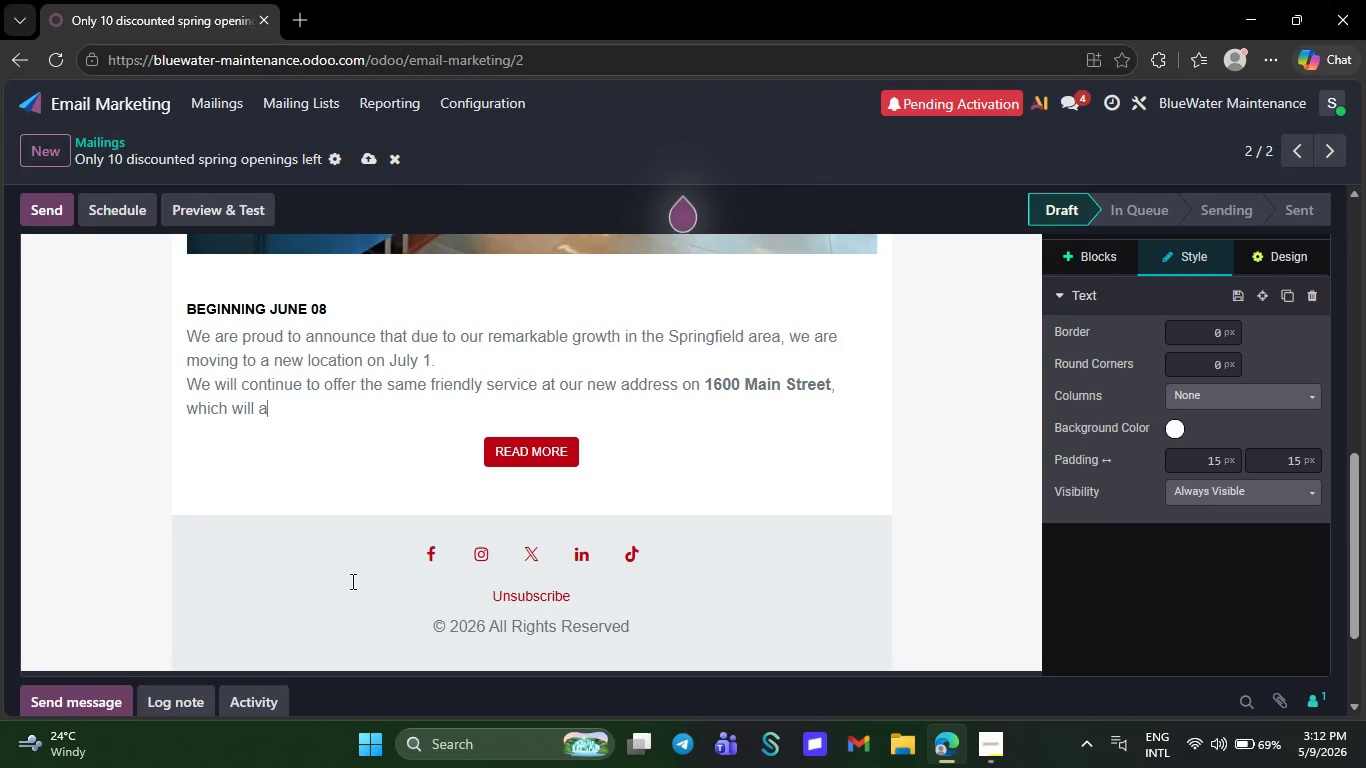 
key(Backspace)
 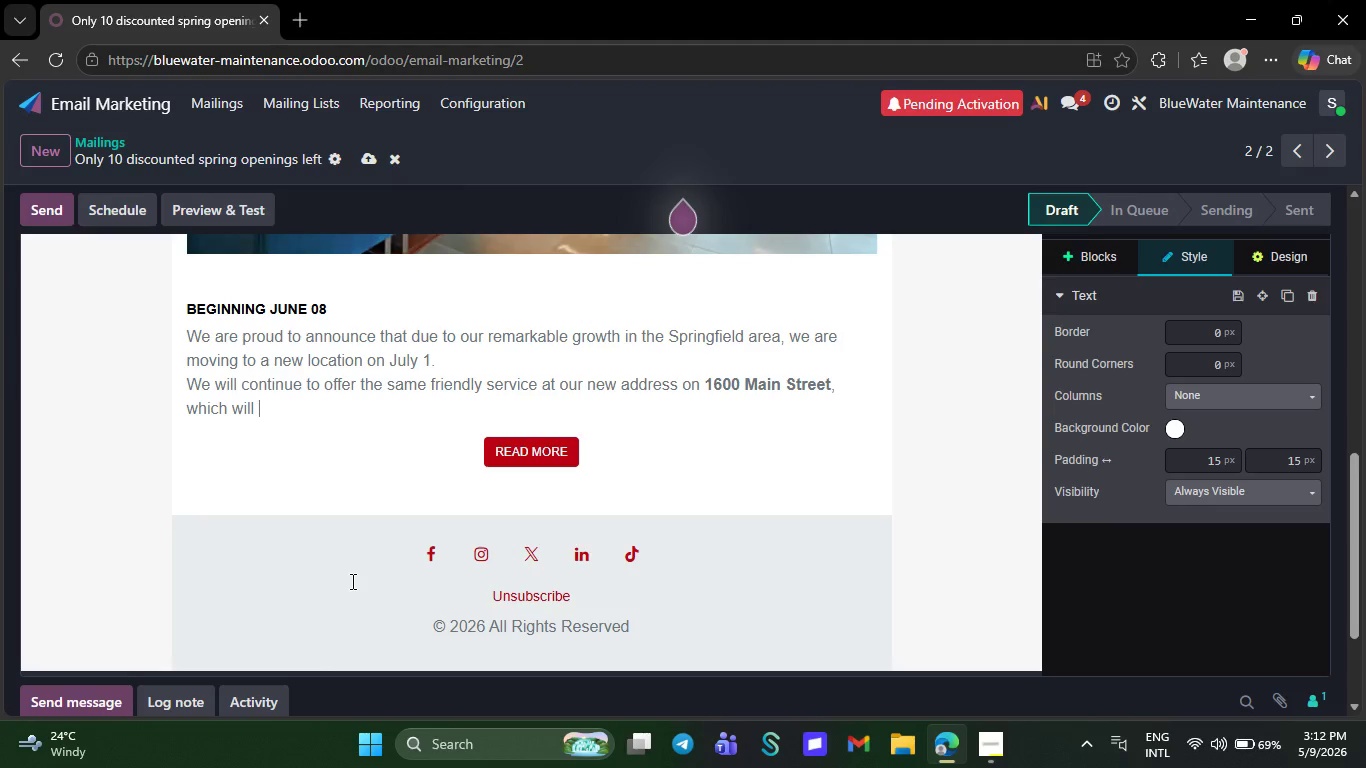 
key(Backspace)
 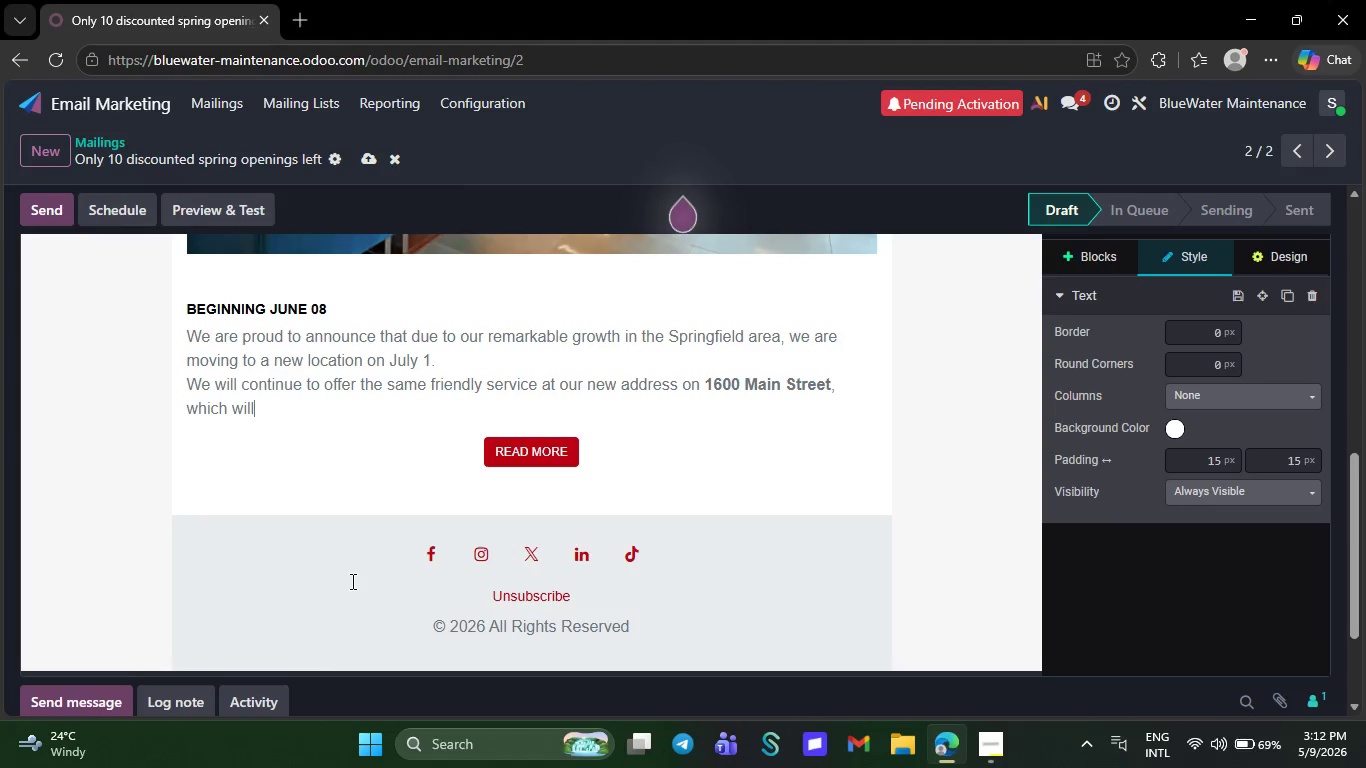 
key(Backspace)
 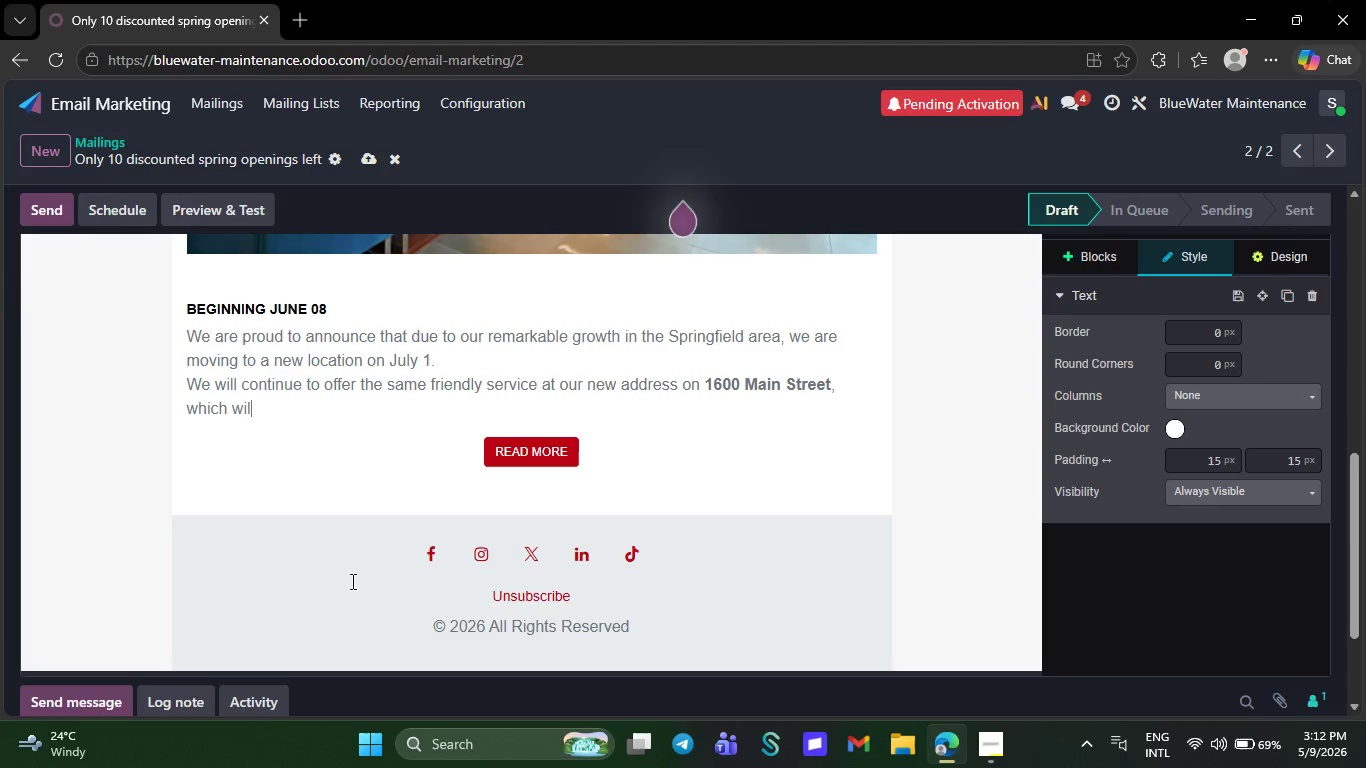 
key(Backspace)
 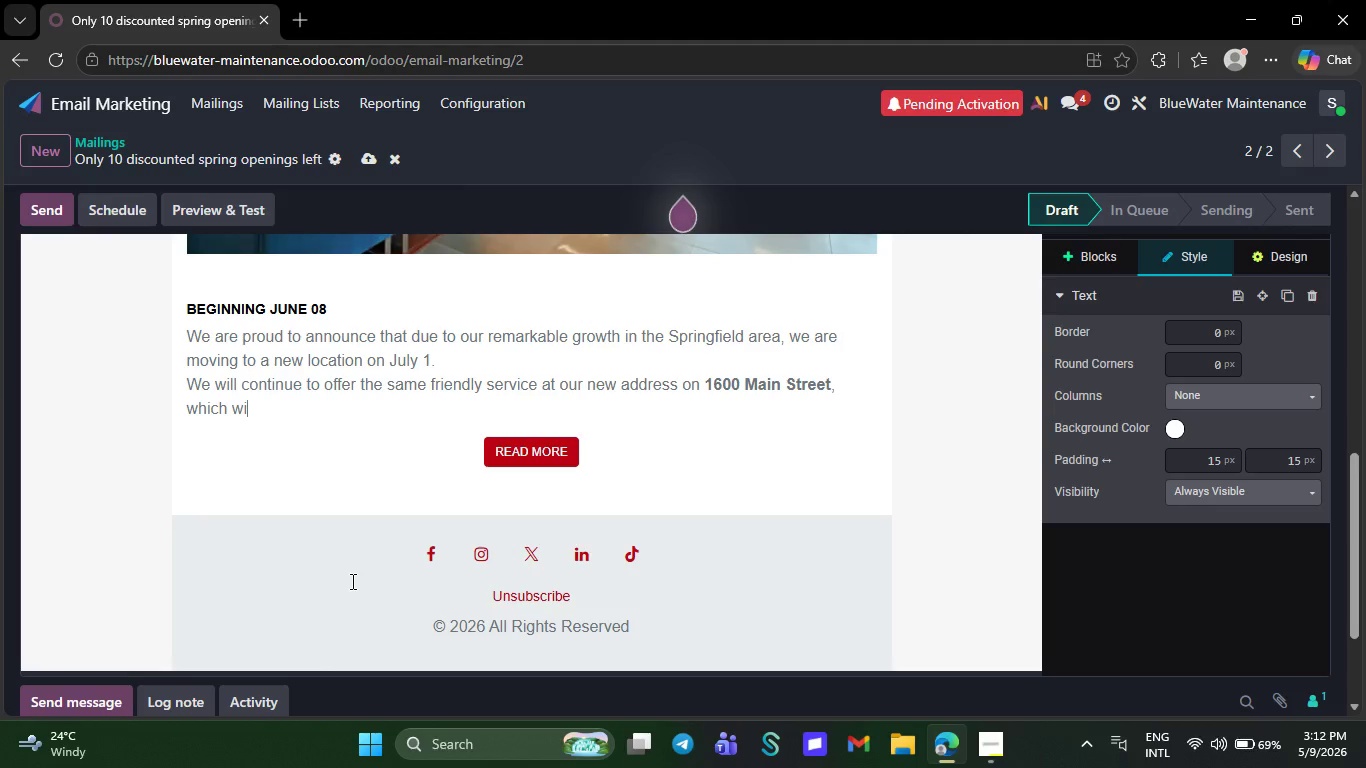 
key(Backspace)
 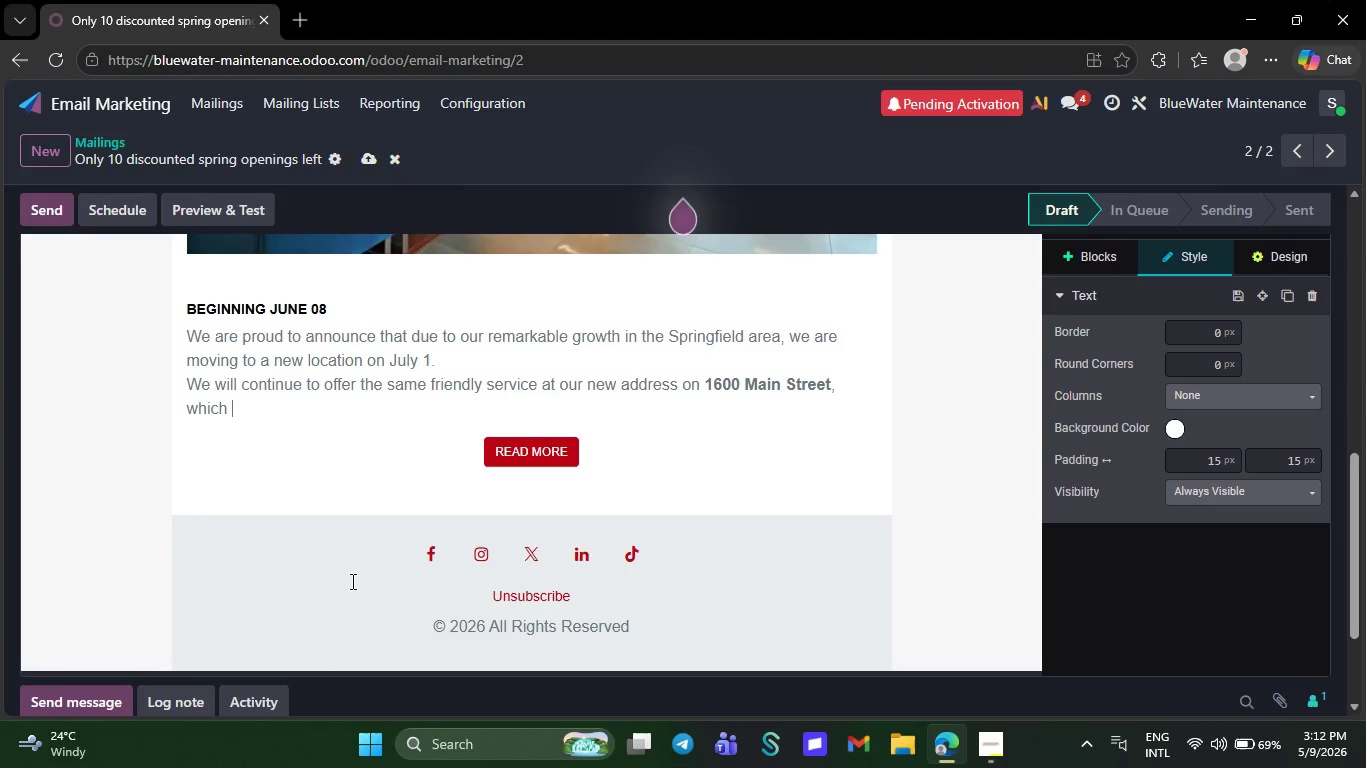 
key(Backspace)
 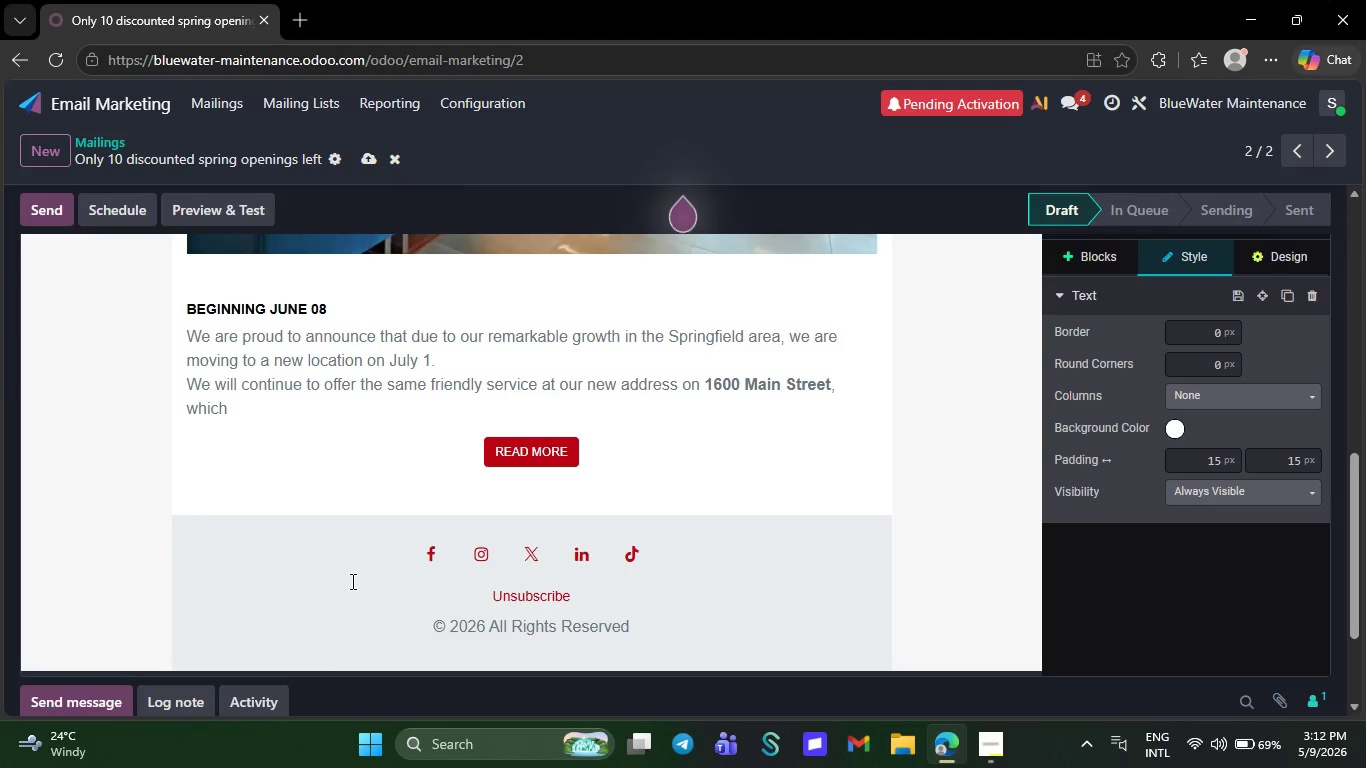 
key(Backspace)
 